 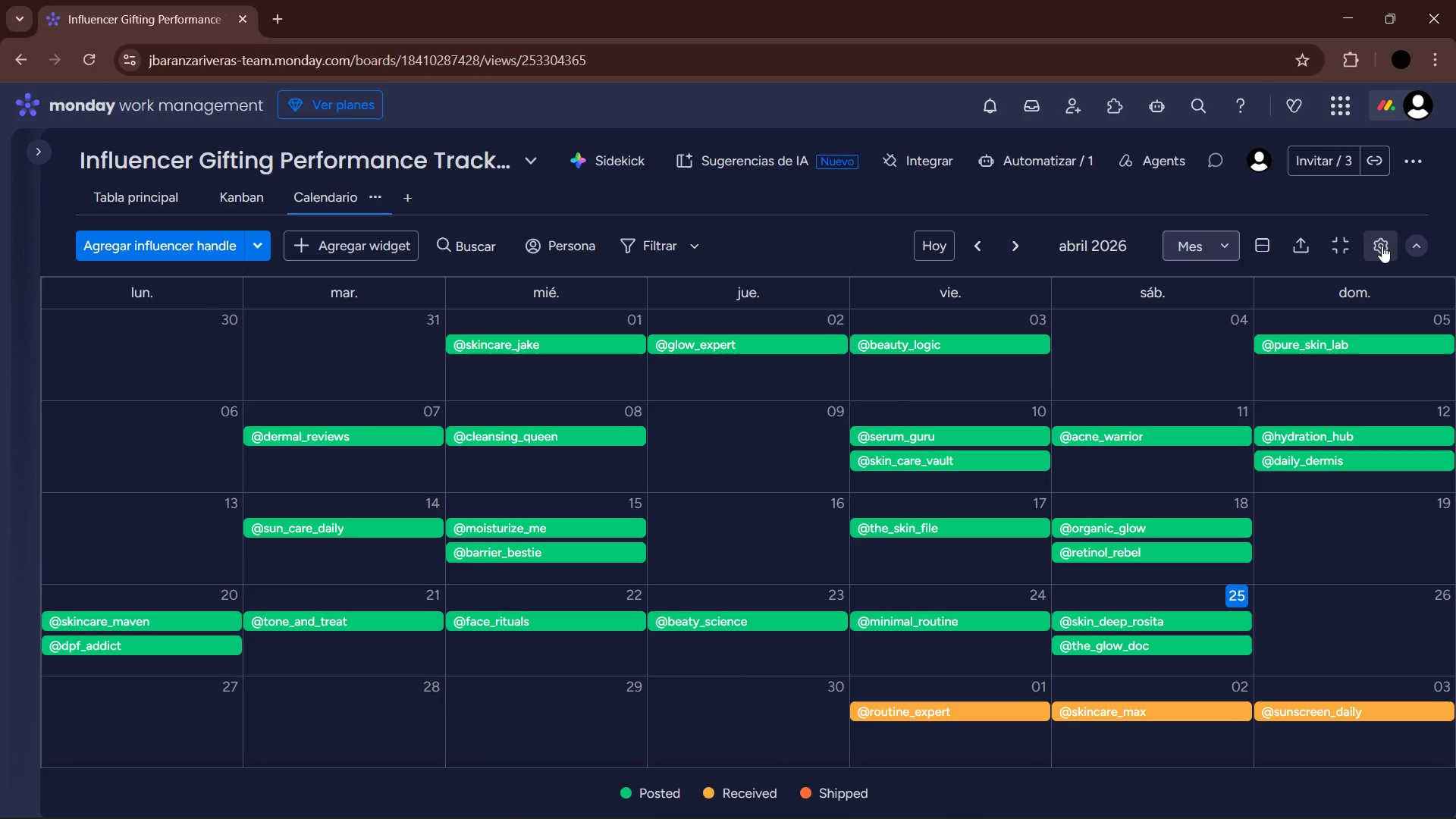 
left_click([262, 203])
 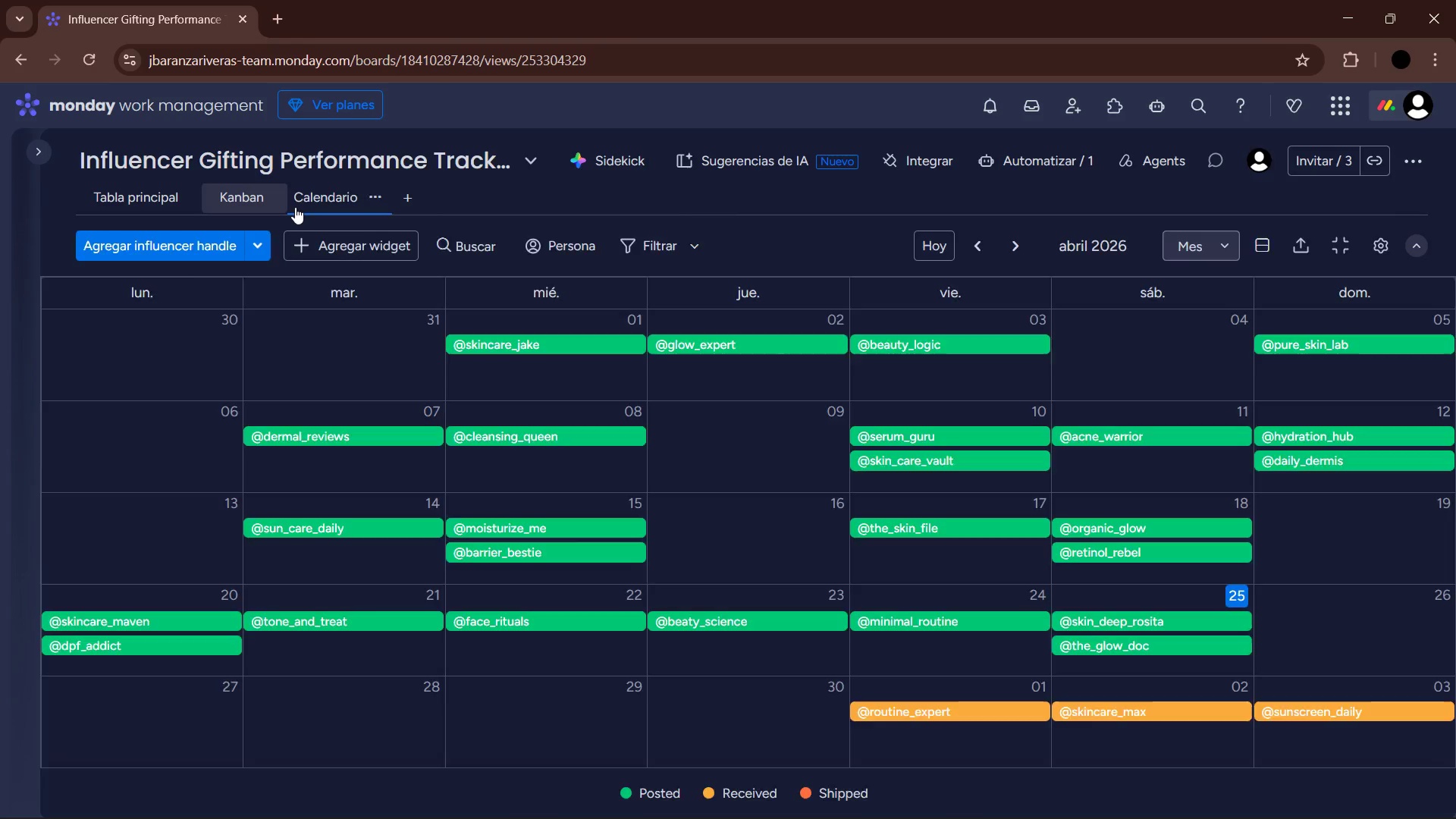 
mouse_move([278, 203])
 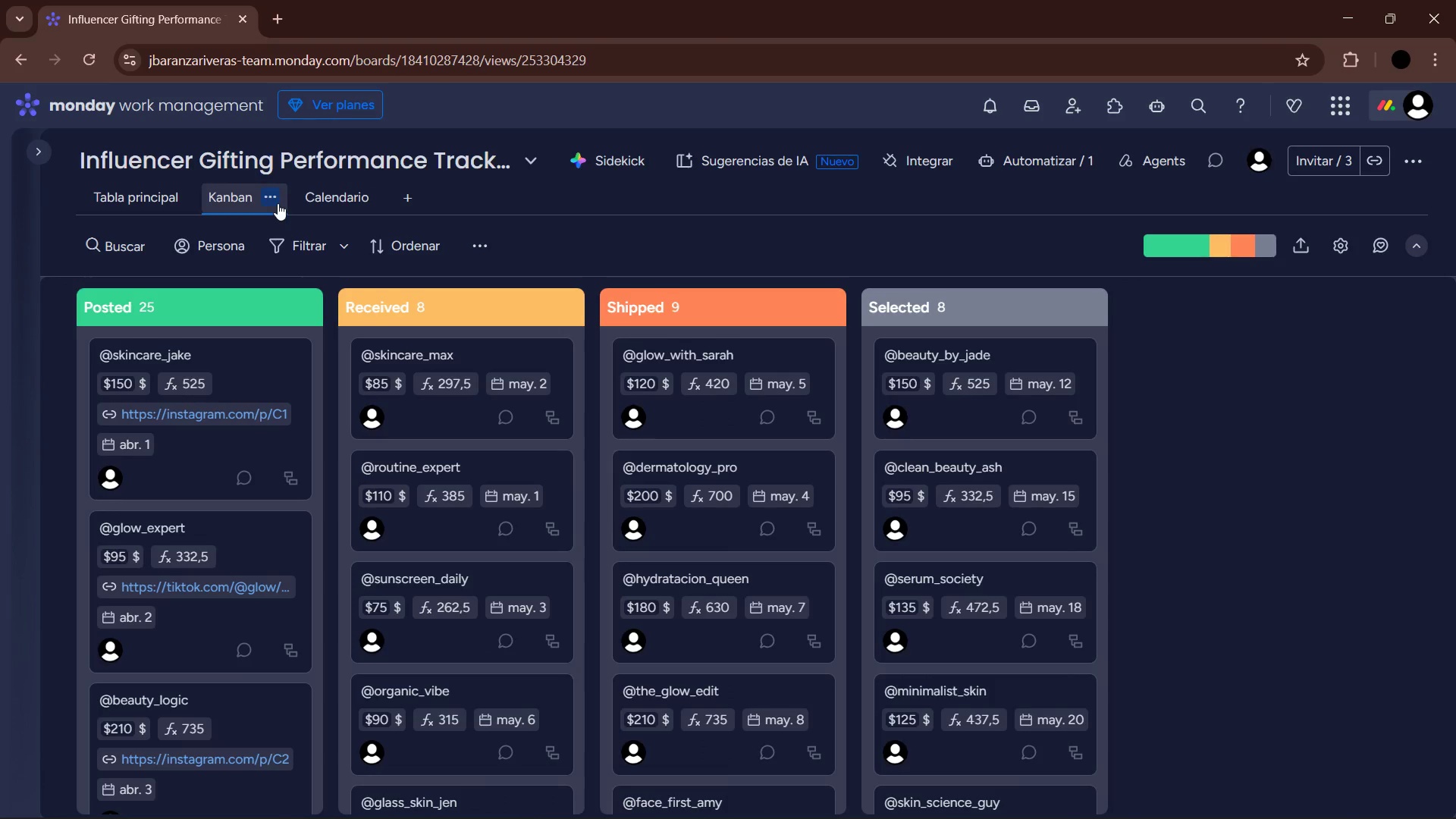 
left_click([278, 203])
 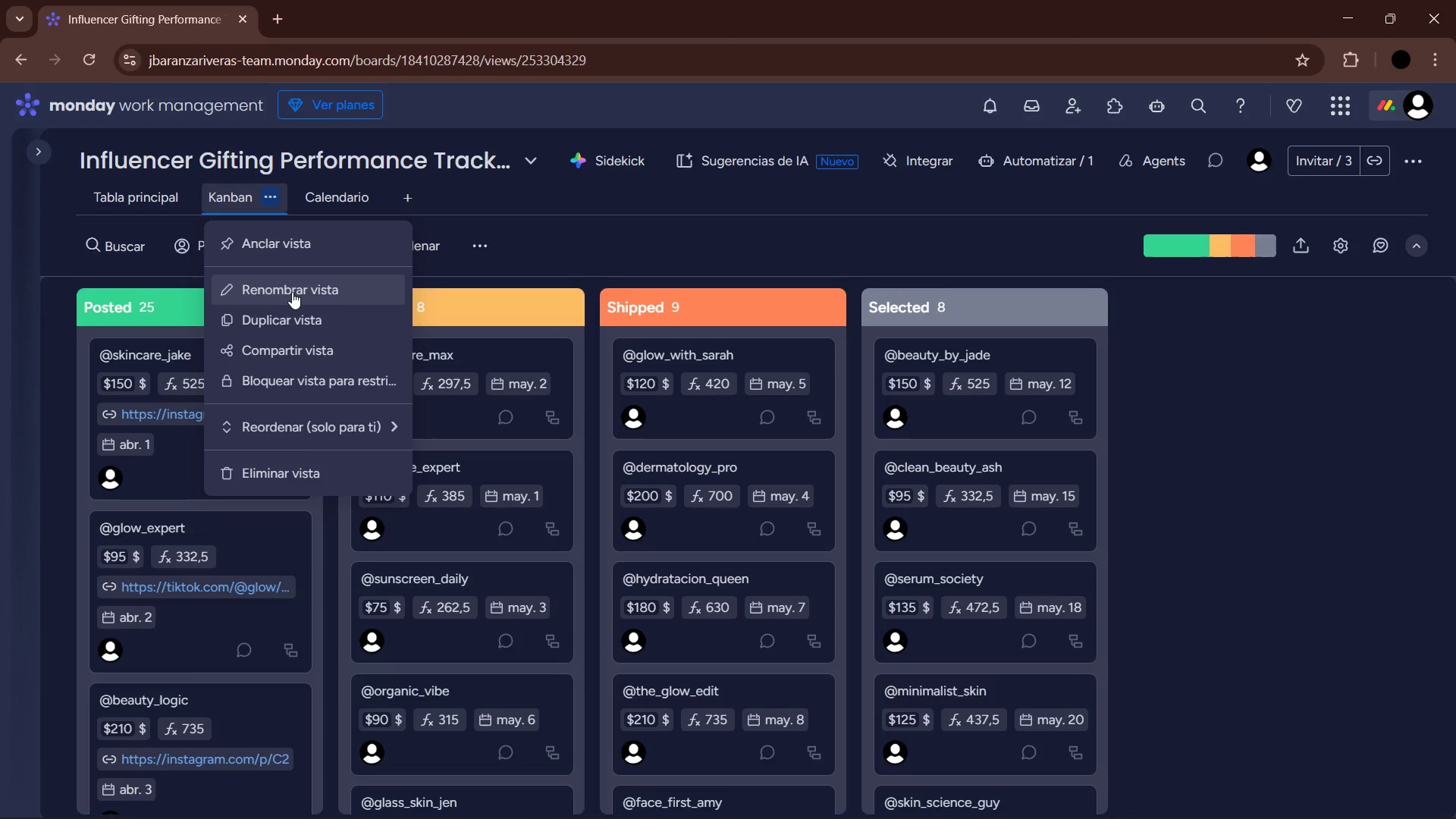 
left_click([292, 292])
 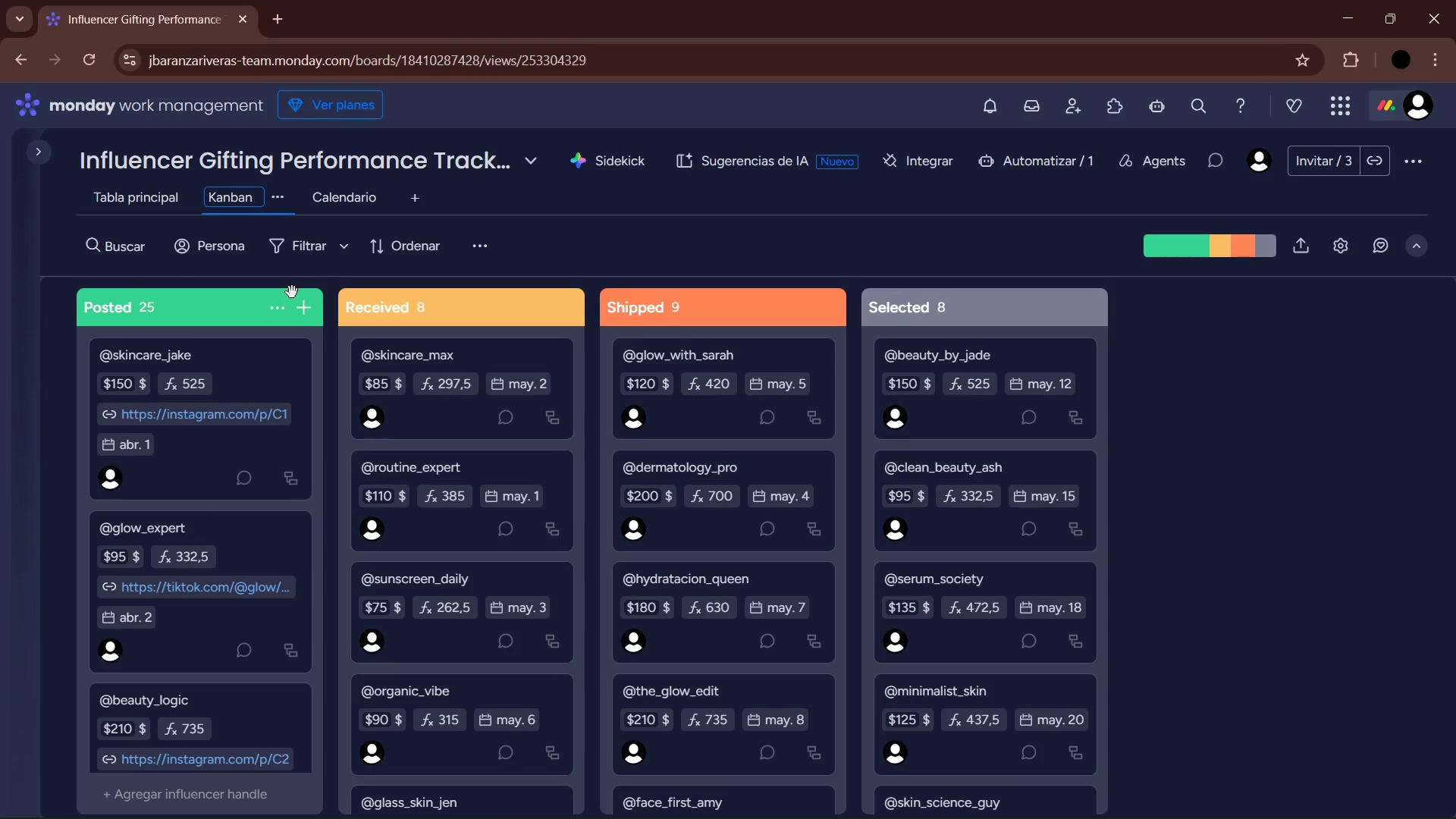 
hold_key(key=Backspace, duration=1.24)
 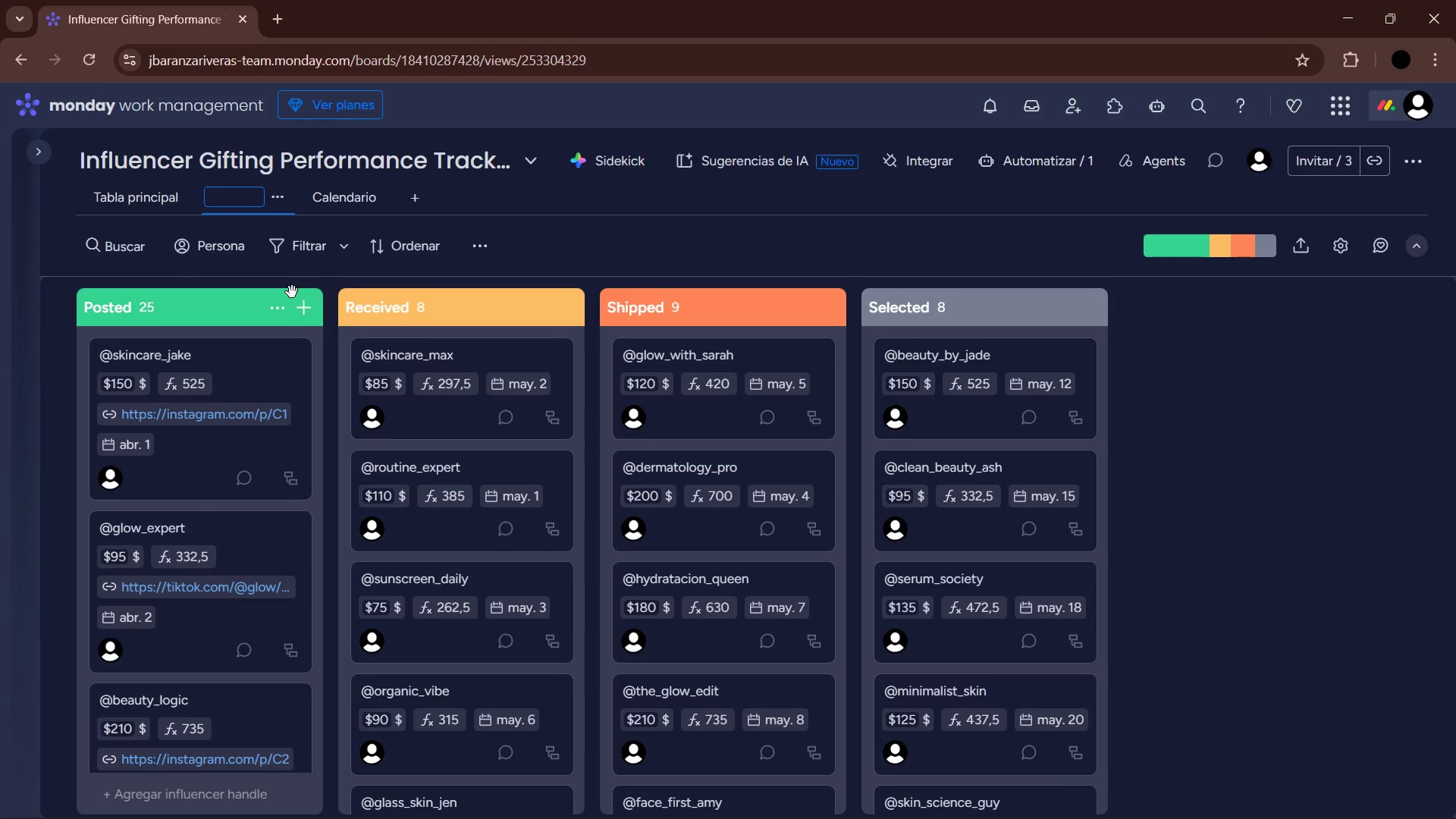 
key(Backspace)
key(Backspace)
key(Backspace)
key(Backspace)
key(Backspace)
key(Backspace)
key(Backspace)
key(Backspace)
key(Backspace)
key(Backspace)
key(Backspace)
key(Backspace)
key(Backspace)
key(Backspace)
key(Backspace)
key(Backspace)
key(Backspace)
key(Backspace)
key(Backspace)
key(Backspace)
key(Backspace)
key(Backspace)
key(Backspace)
key(Backspace)
type(Gifting Pipeline)
 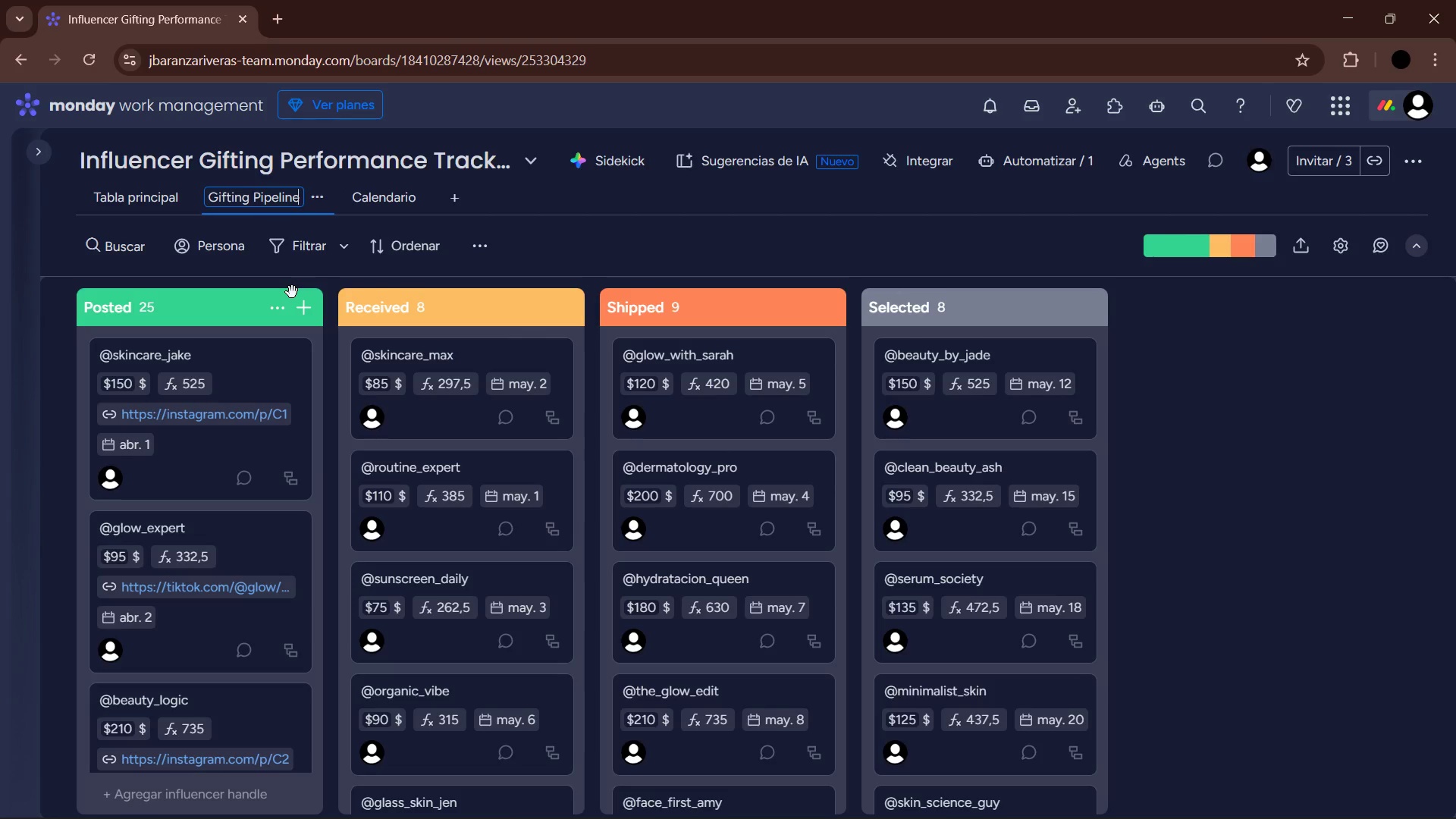 
key(Enter)
 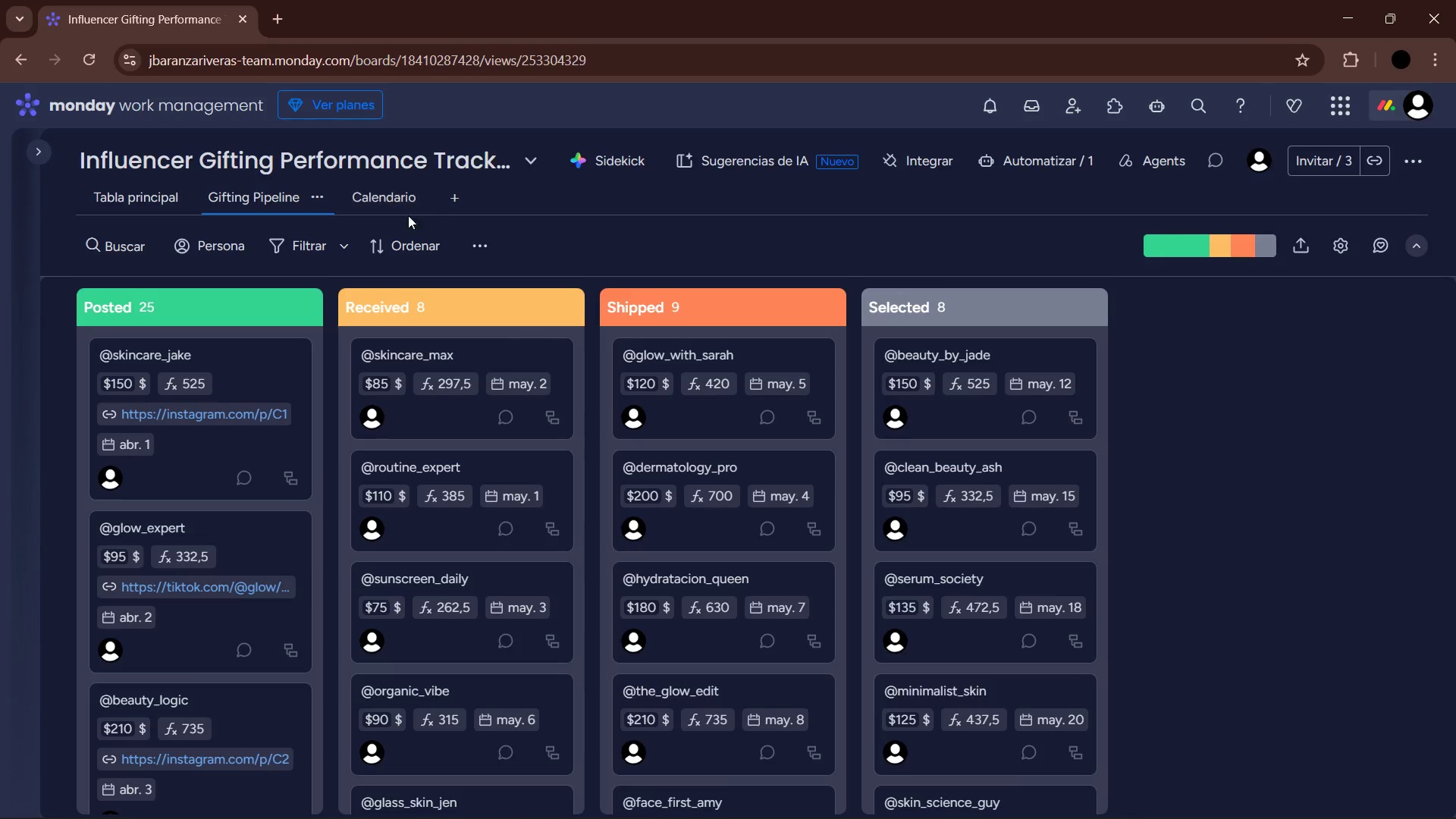 
left_click([423, 197])
 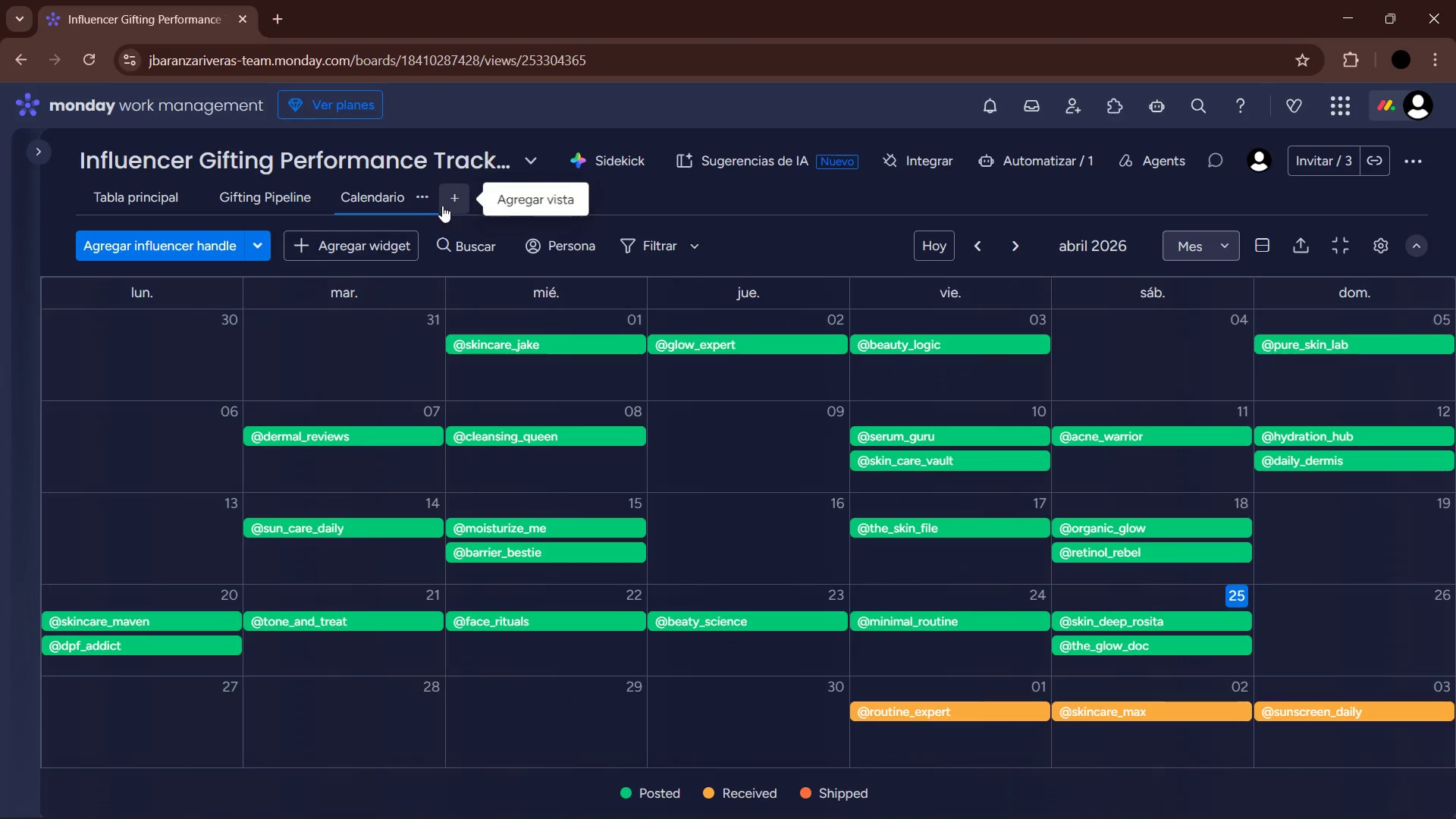 
left_click([423, 198])
 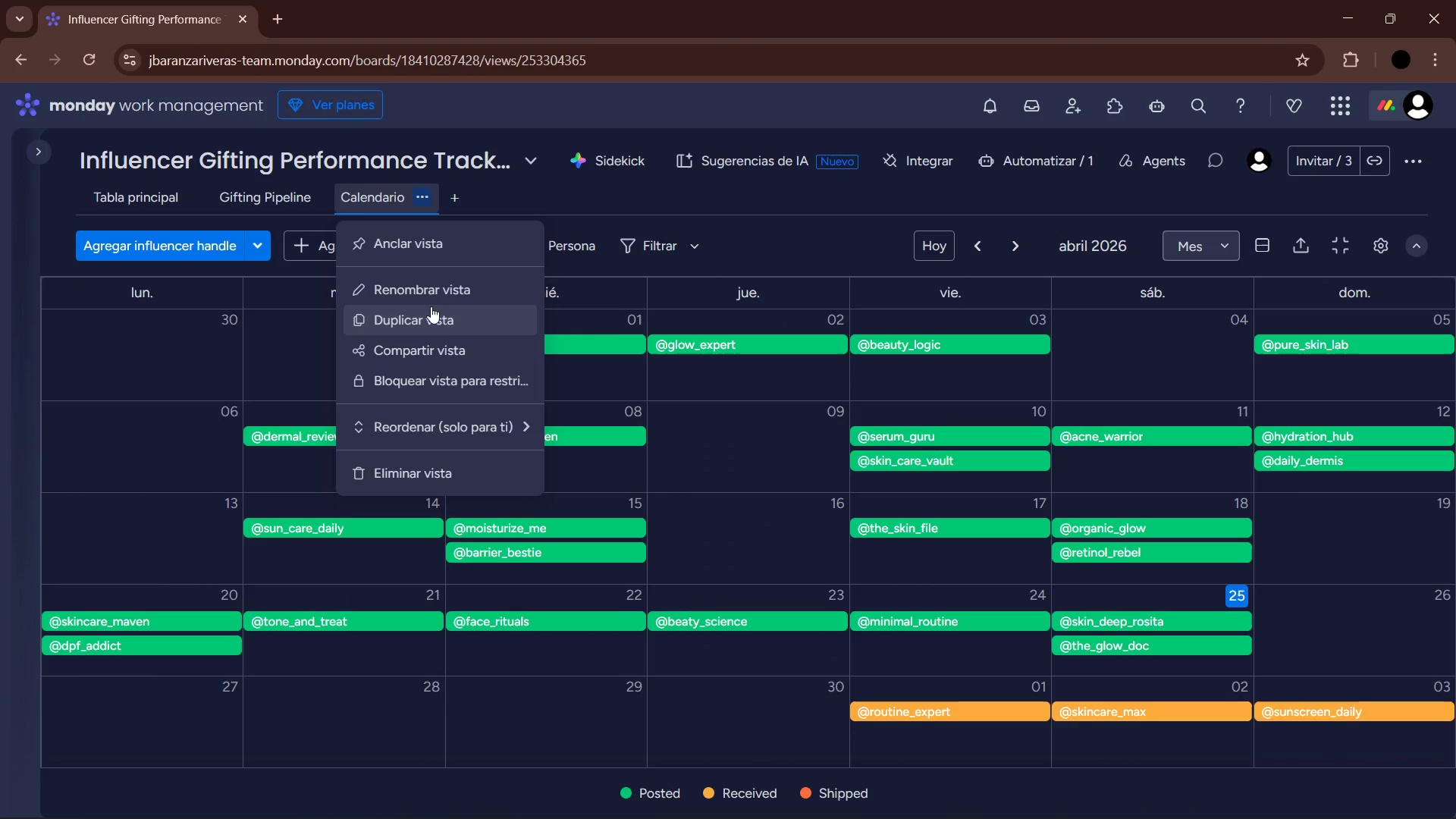 
left_click([435, 291])
 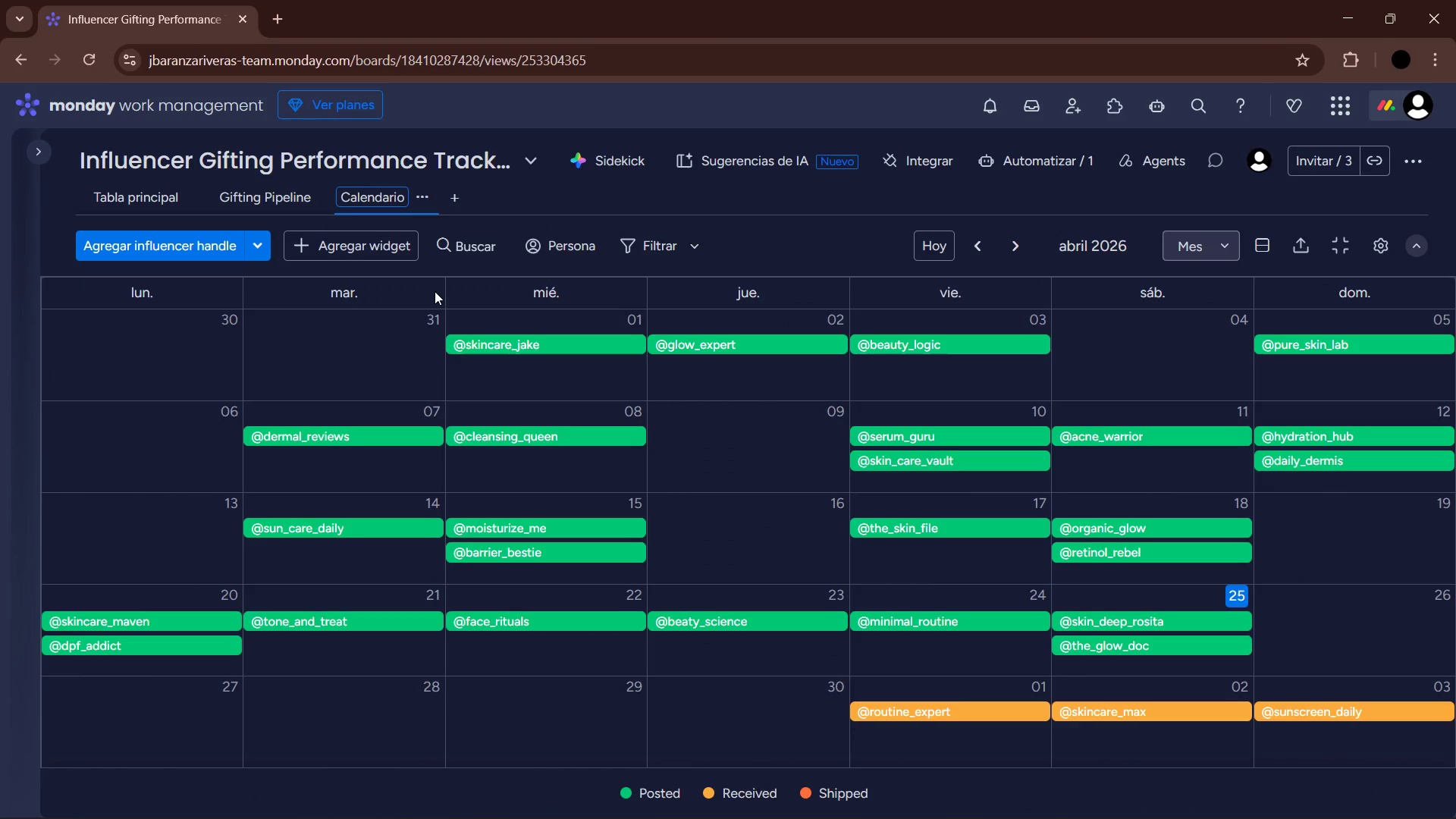 
key(Control+ControlLeft)
 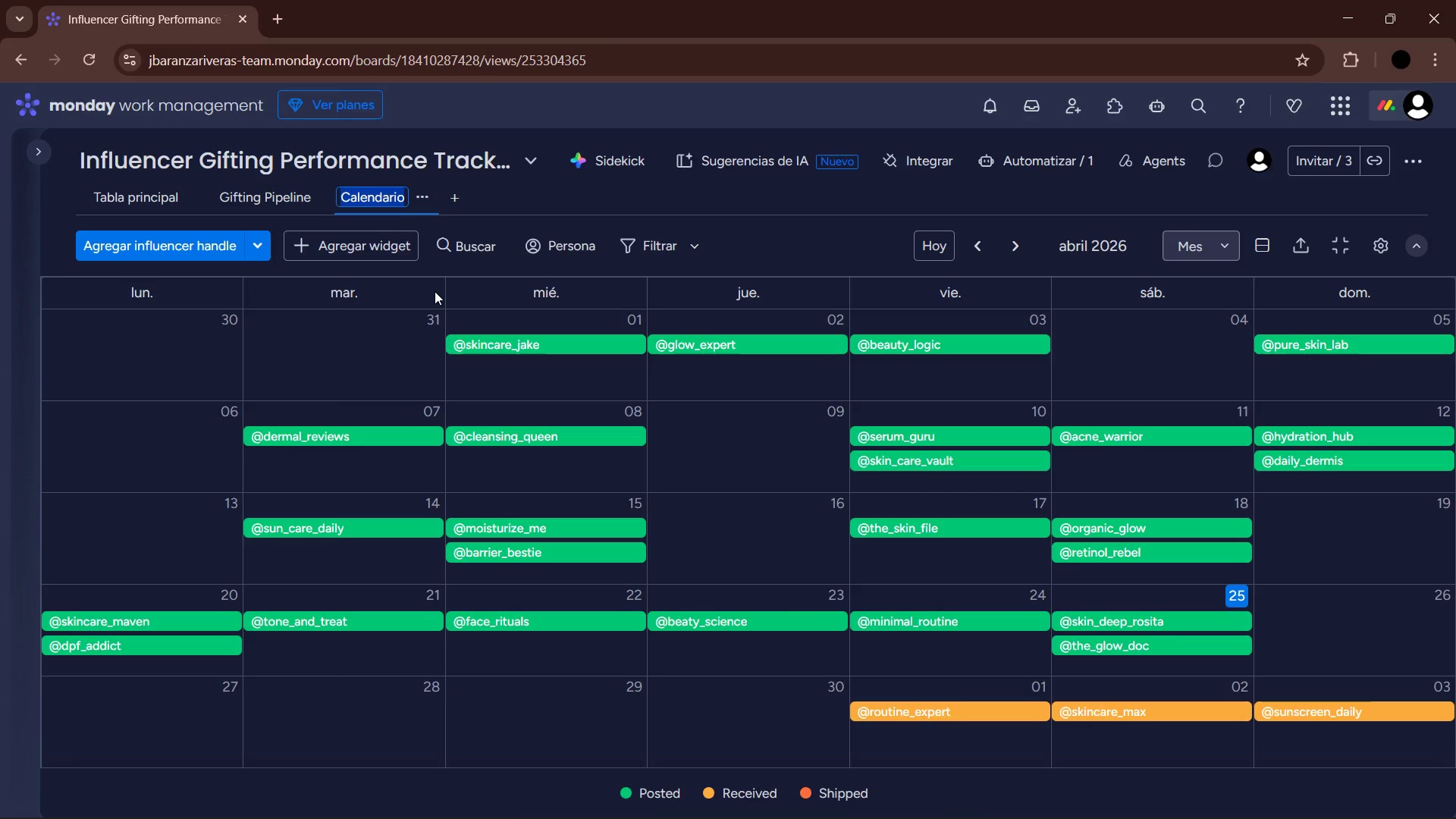 
key(Control+A)
 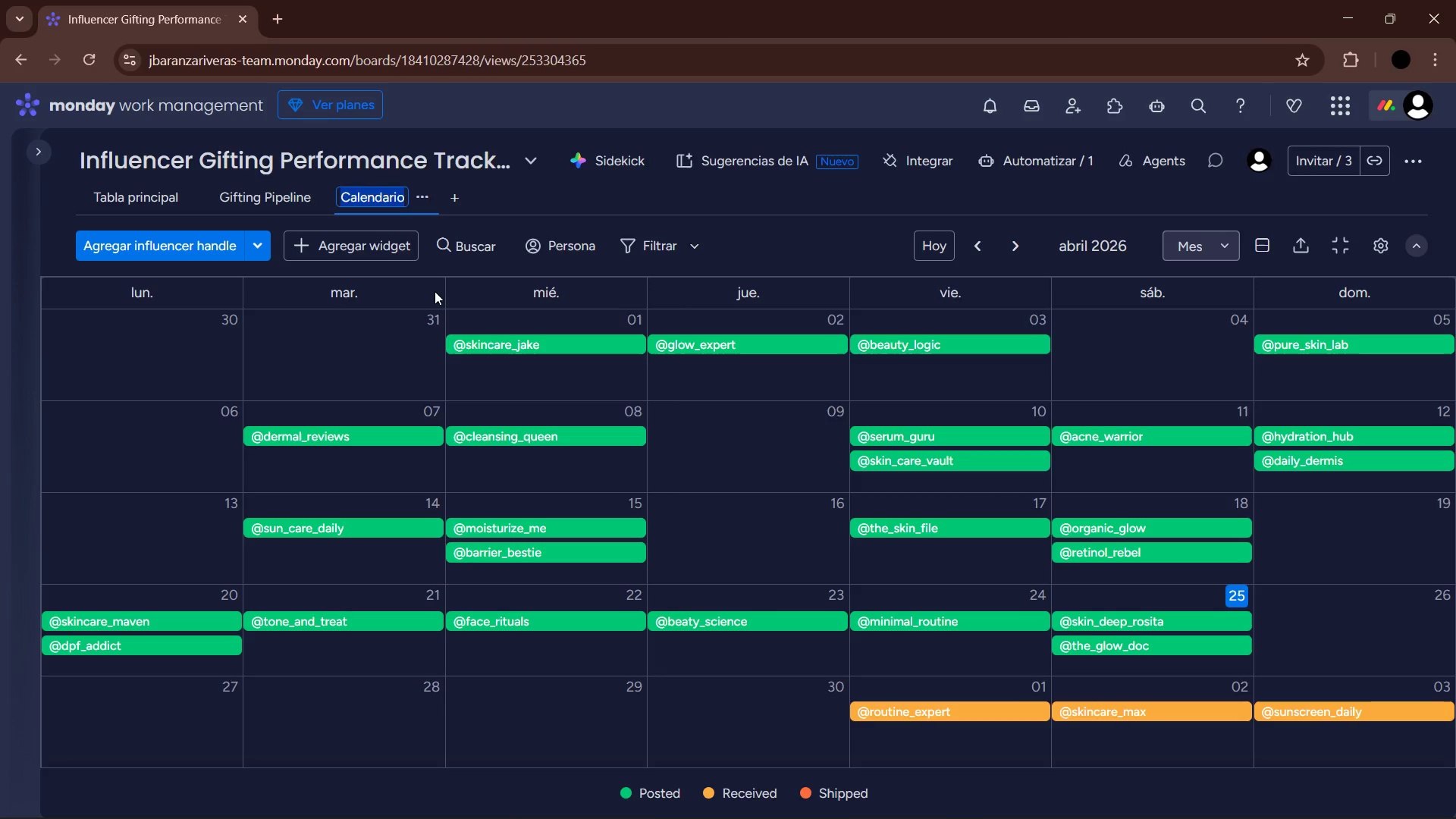 
key(Backspace)
 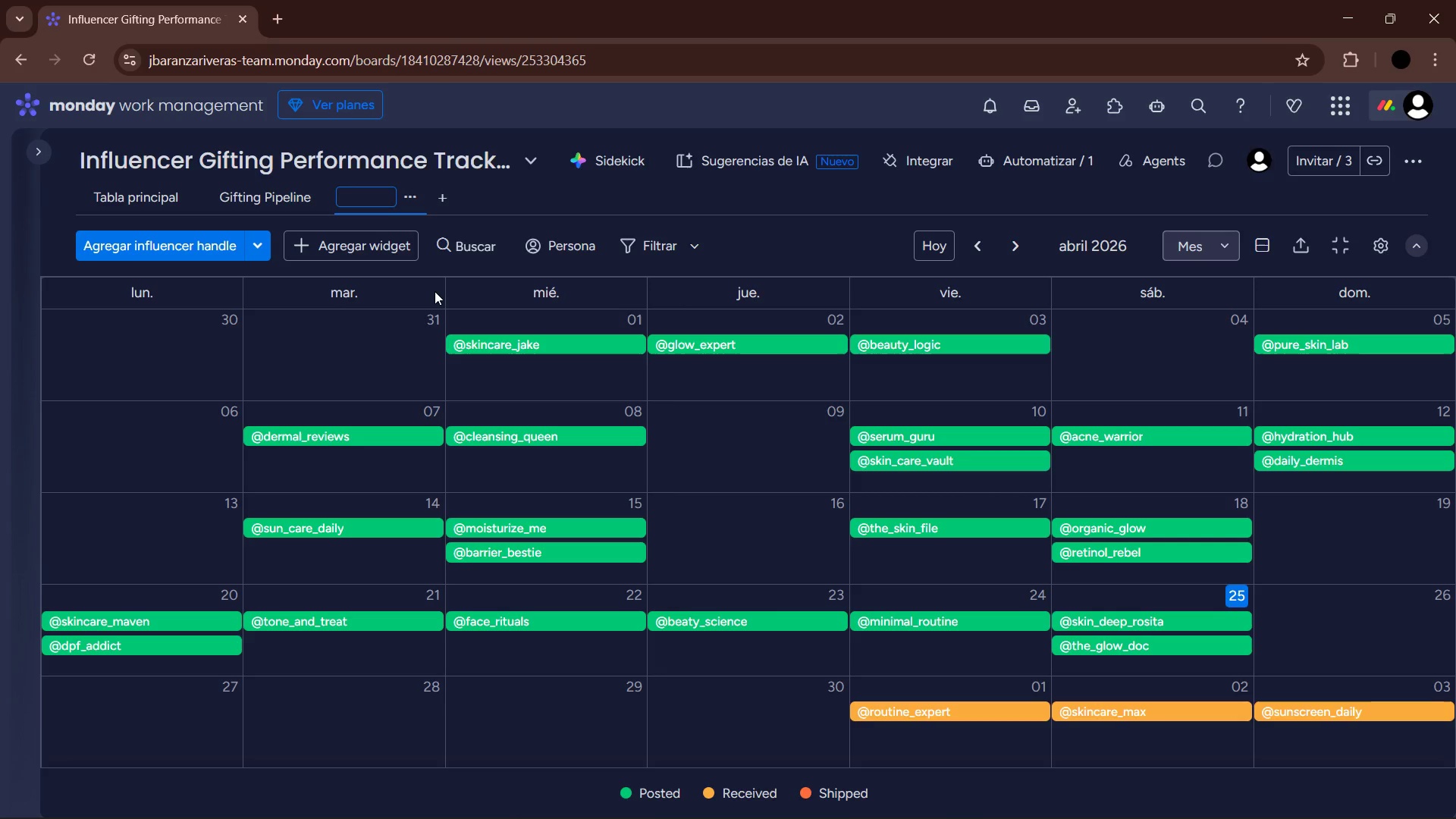 
type(Content Schedu`)
key(Backspace)
type(le)
 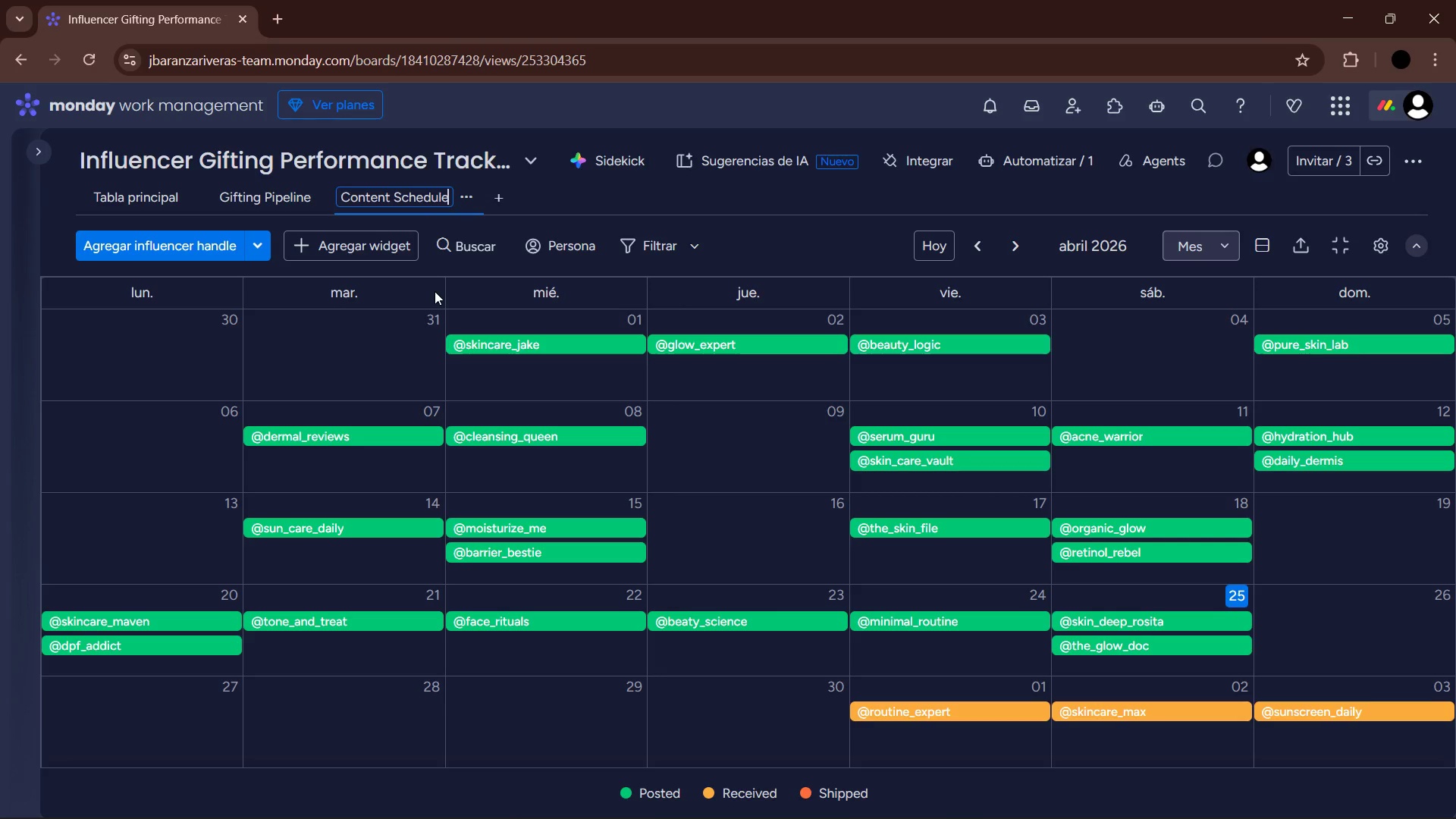 
key(Enter)
 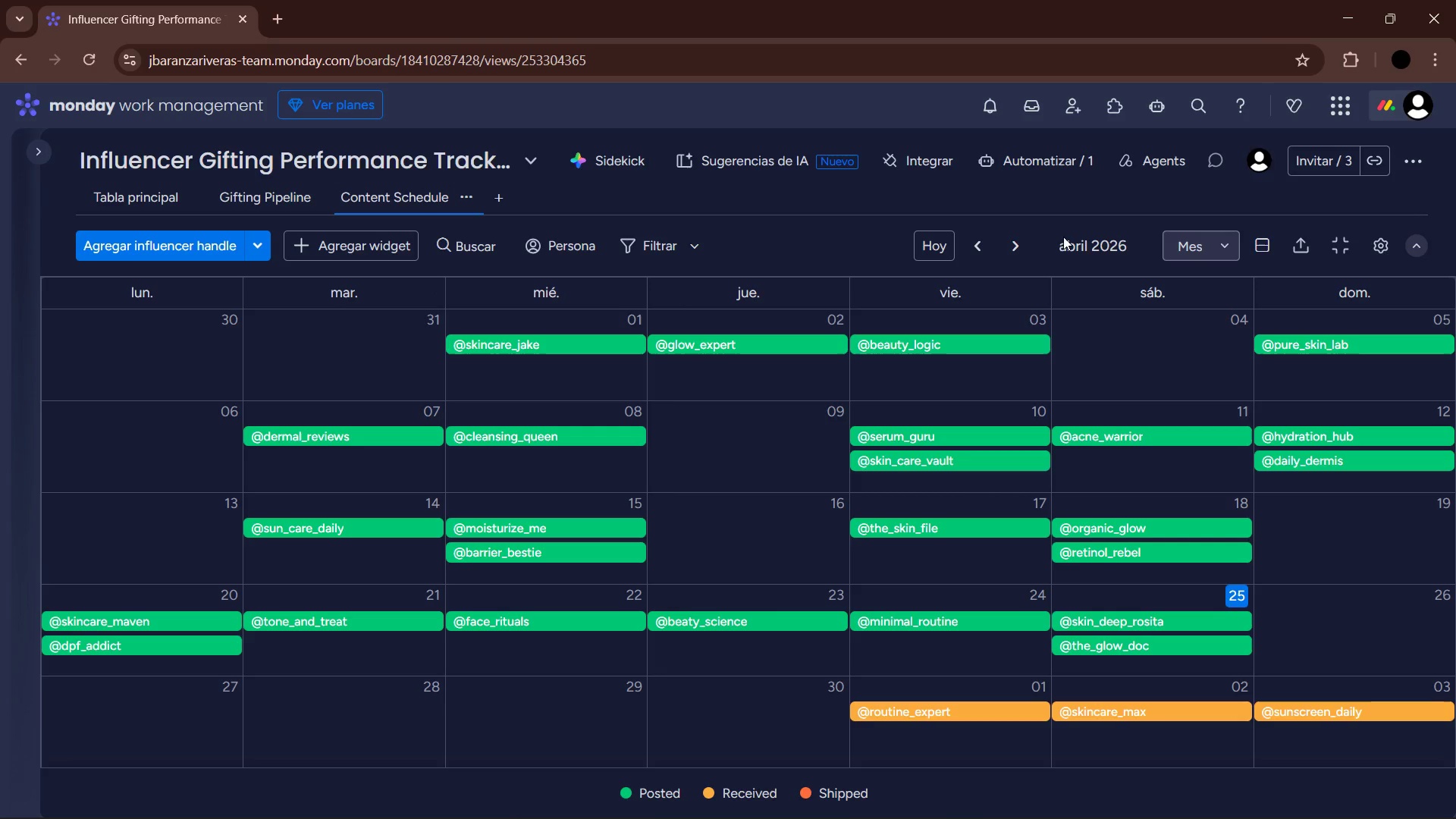 
left_click([1026, 245])
 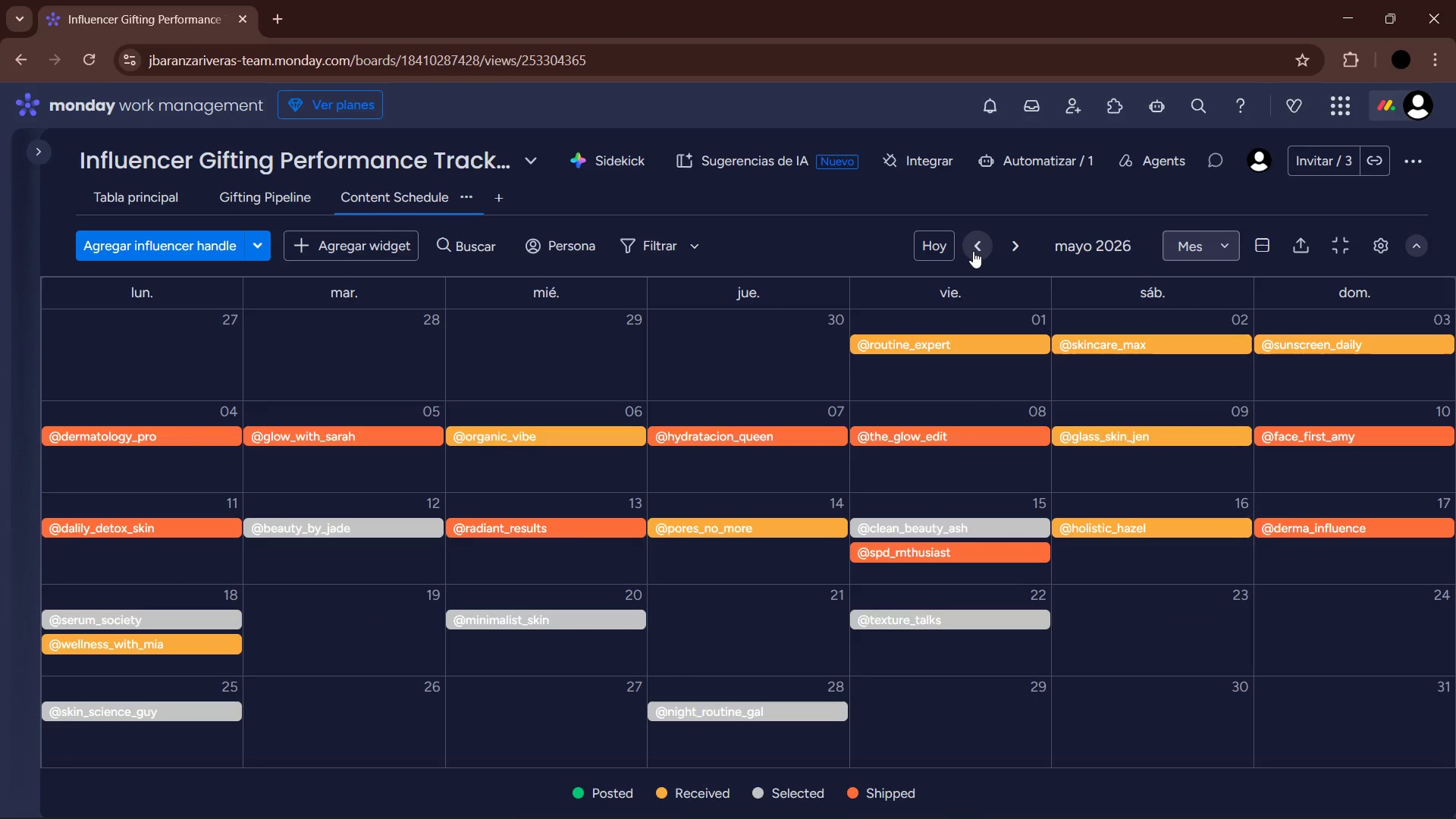 
left_click([973, 251])
 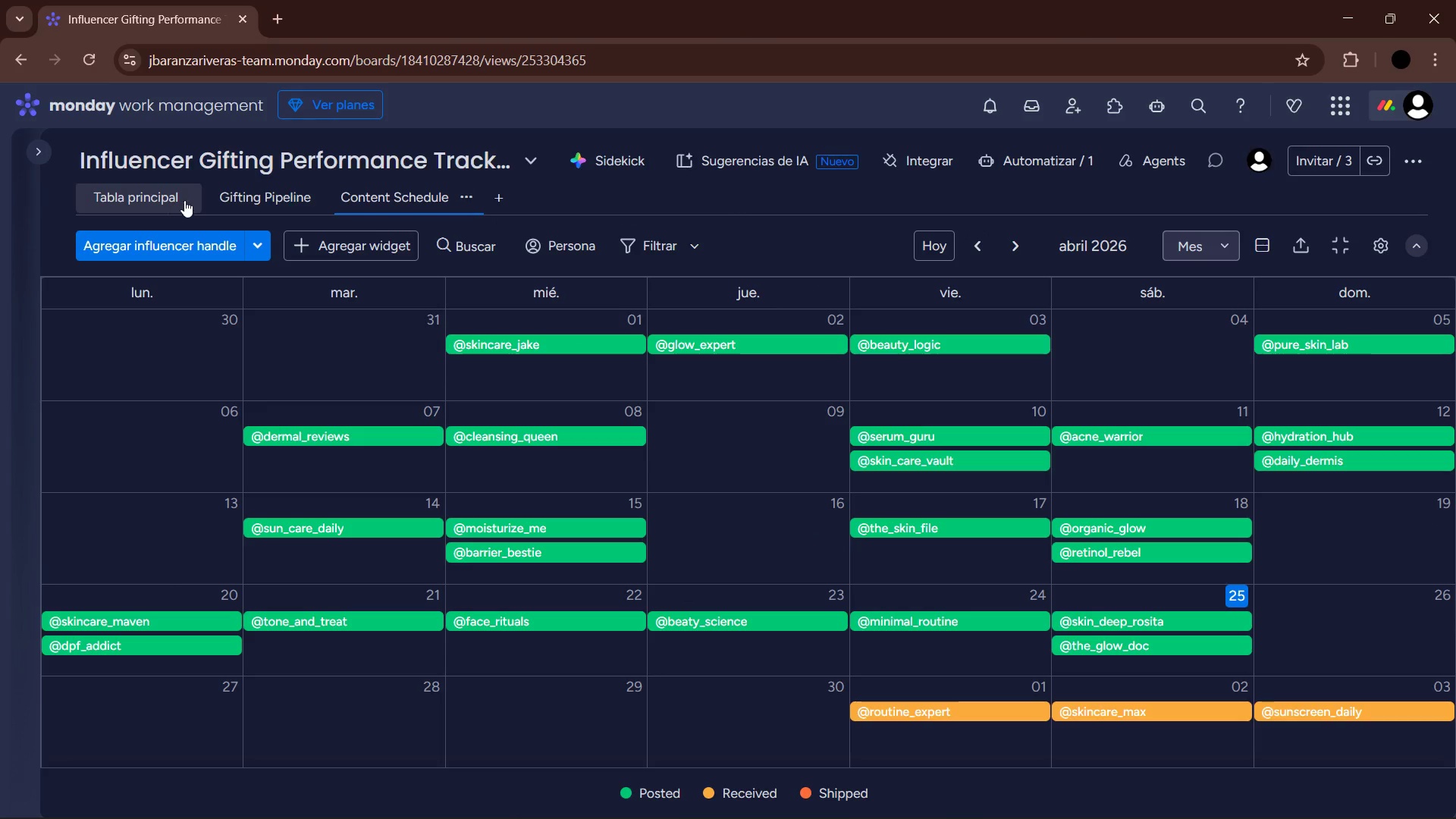 
wait(5.23)
 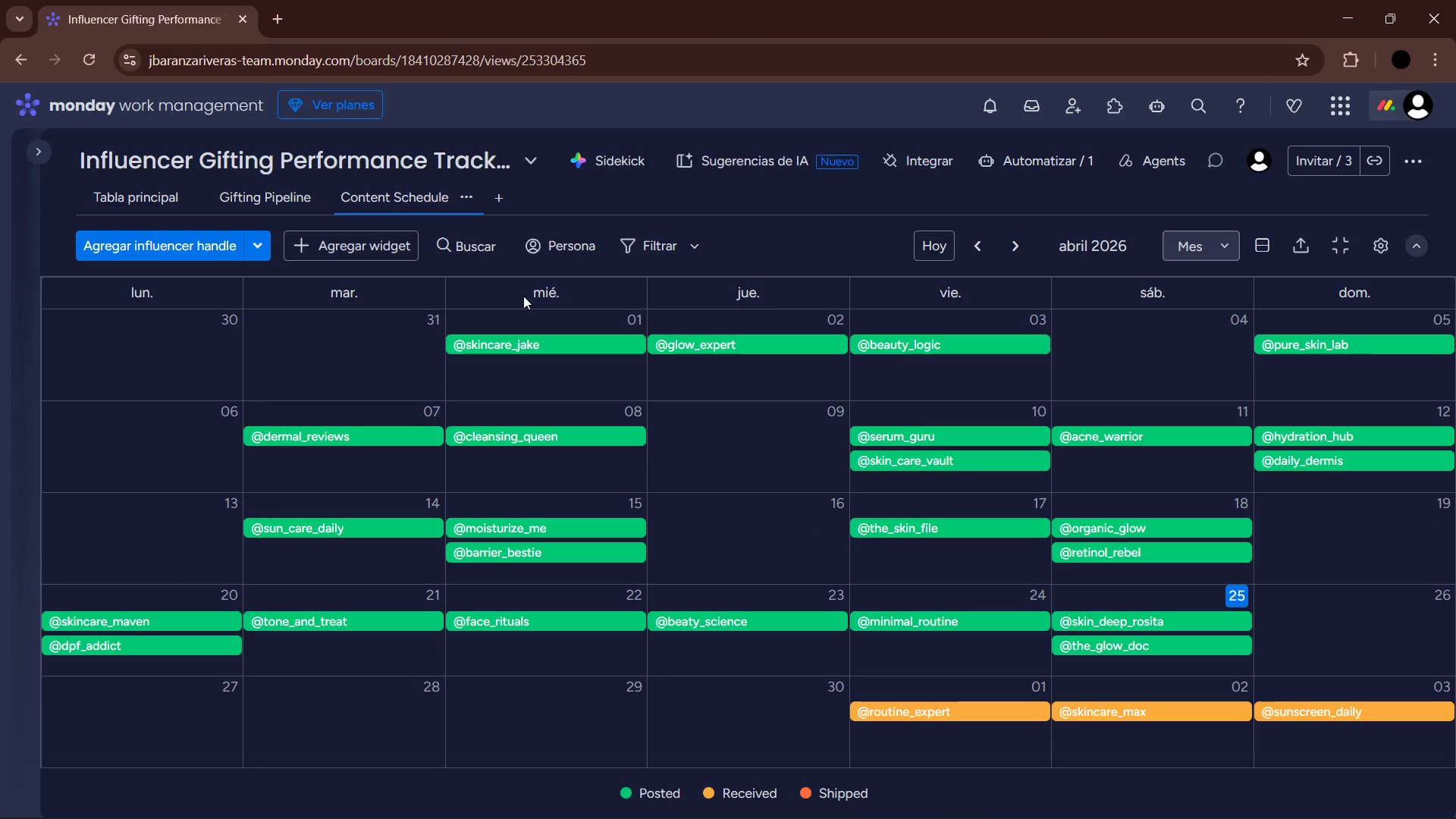 
left_click([149, 203])
 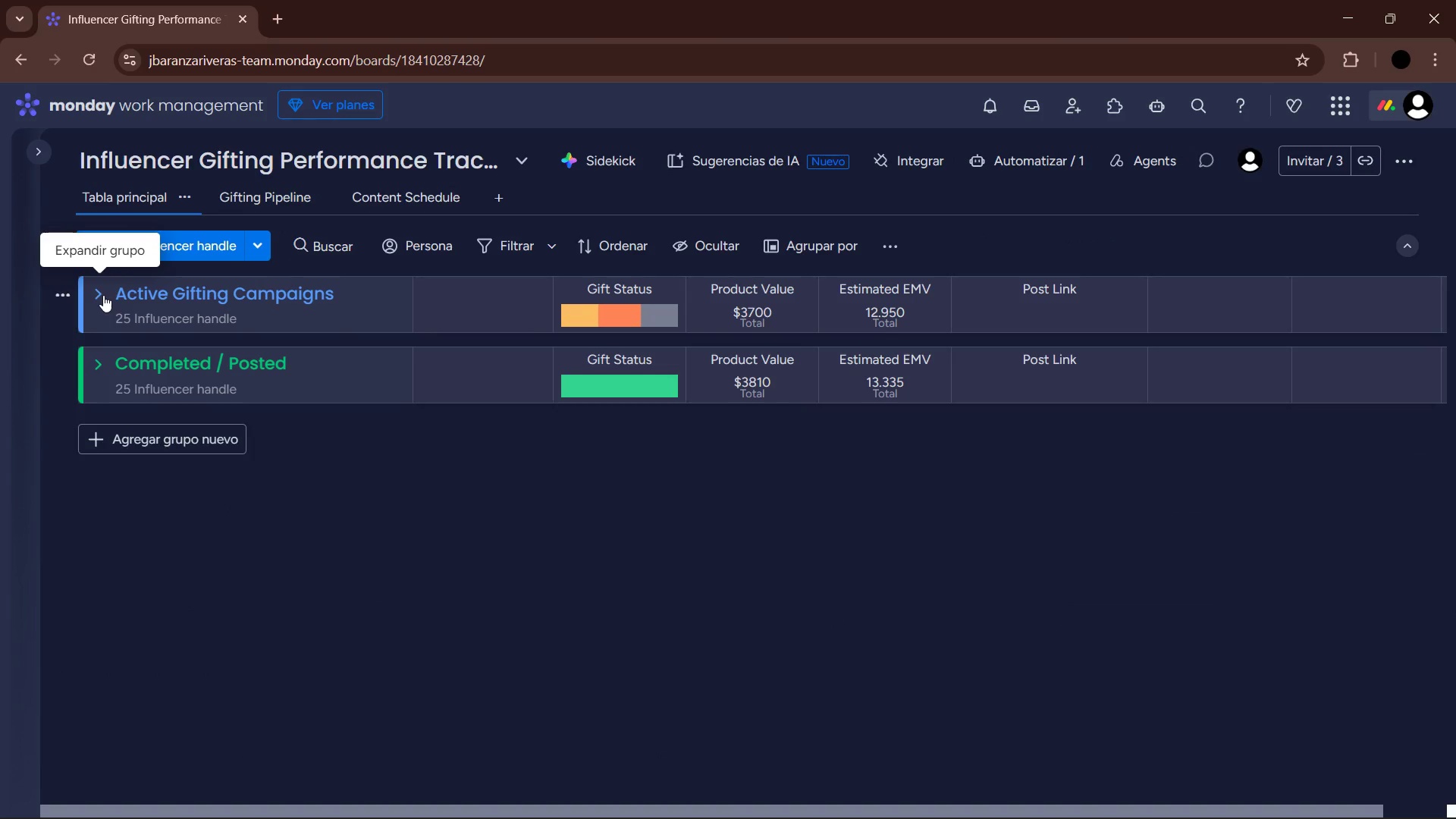 
scroll: coordinate [239, 450], scroll_direction: down, amount: 11.0
 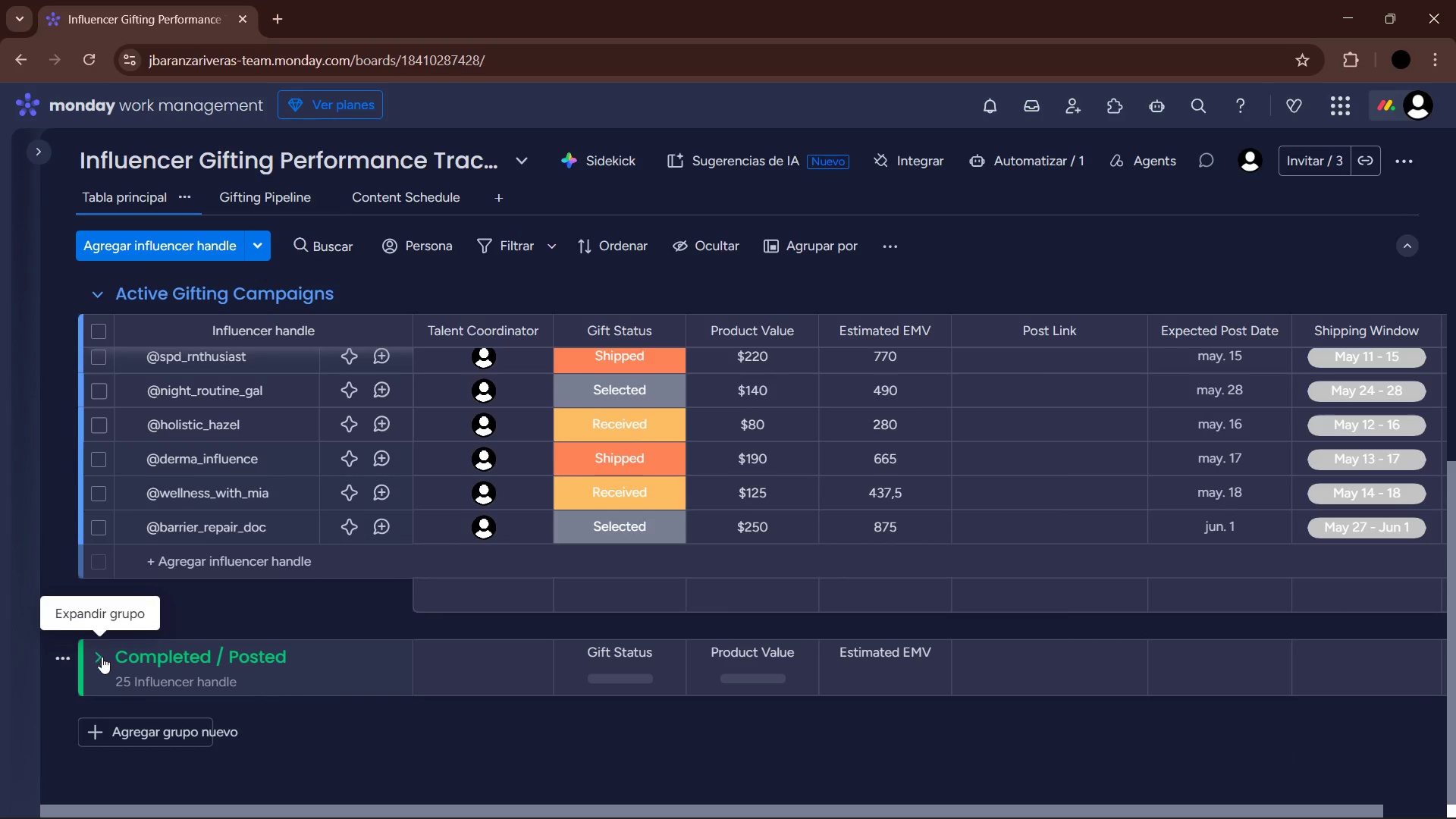 
left_click([102, 657])
 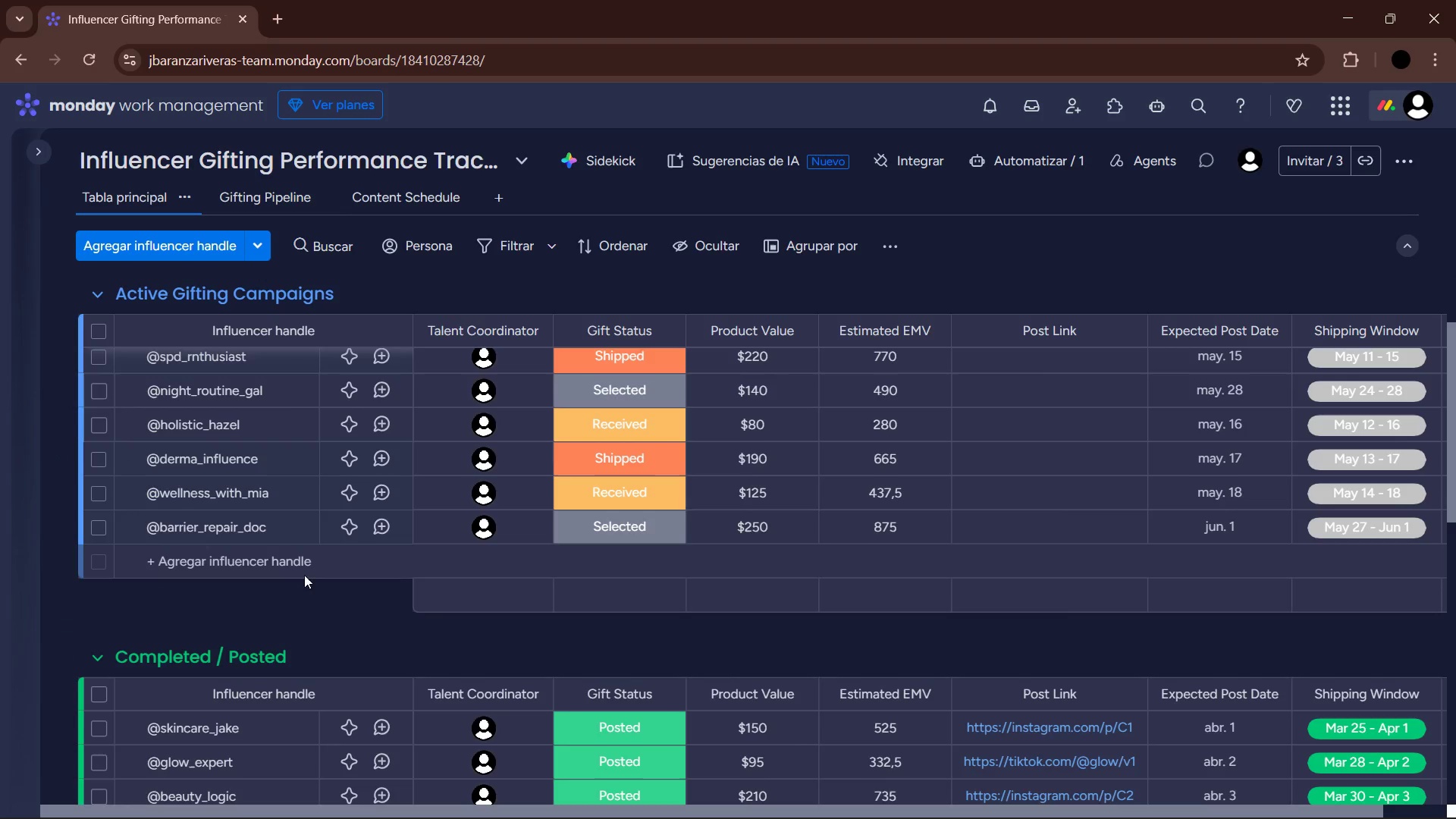 
scroll: coordinate [407, 543], scroll_direction: up, amount: 16.0
 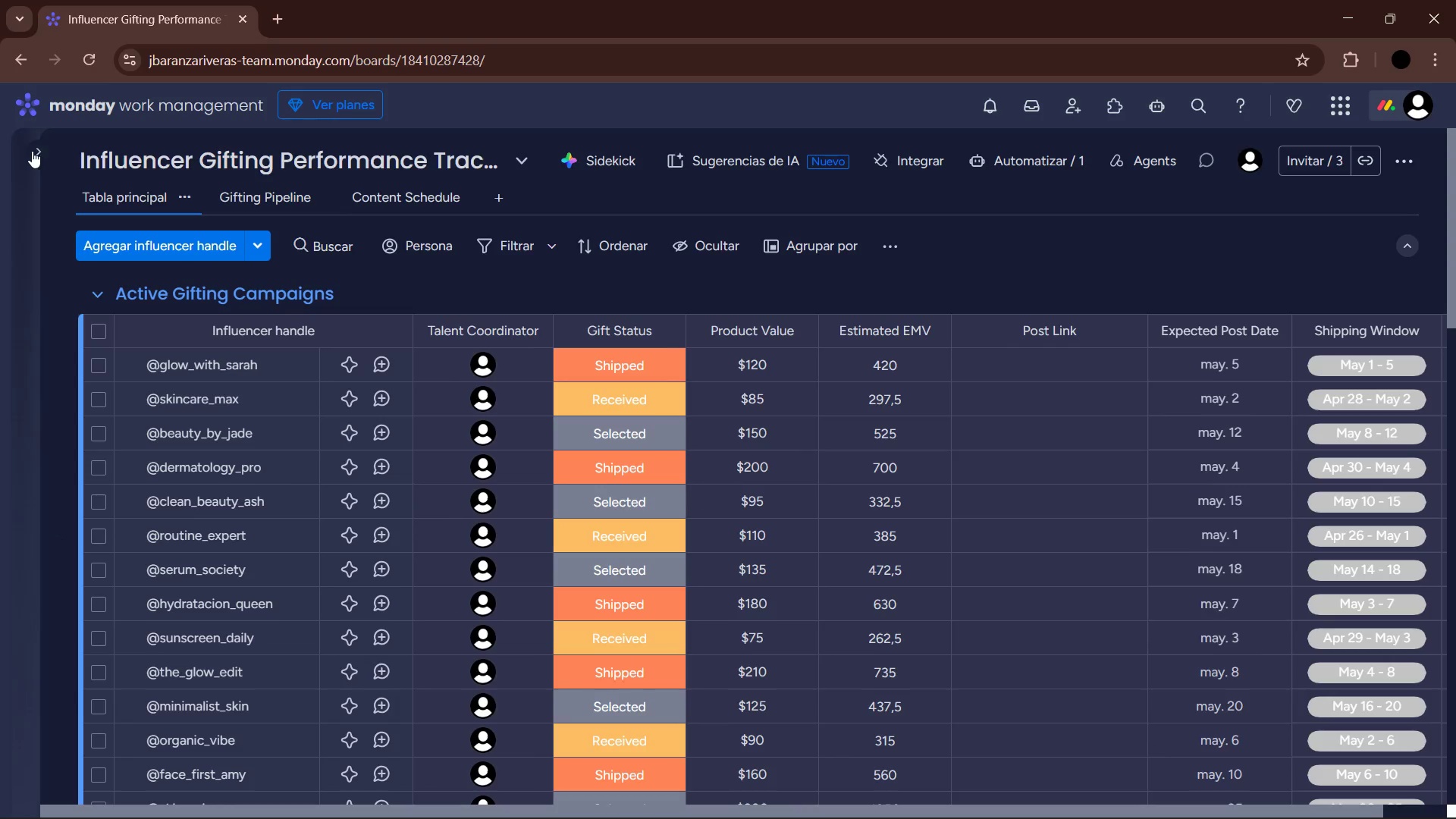 
left_click([45, 152])
 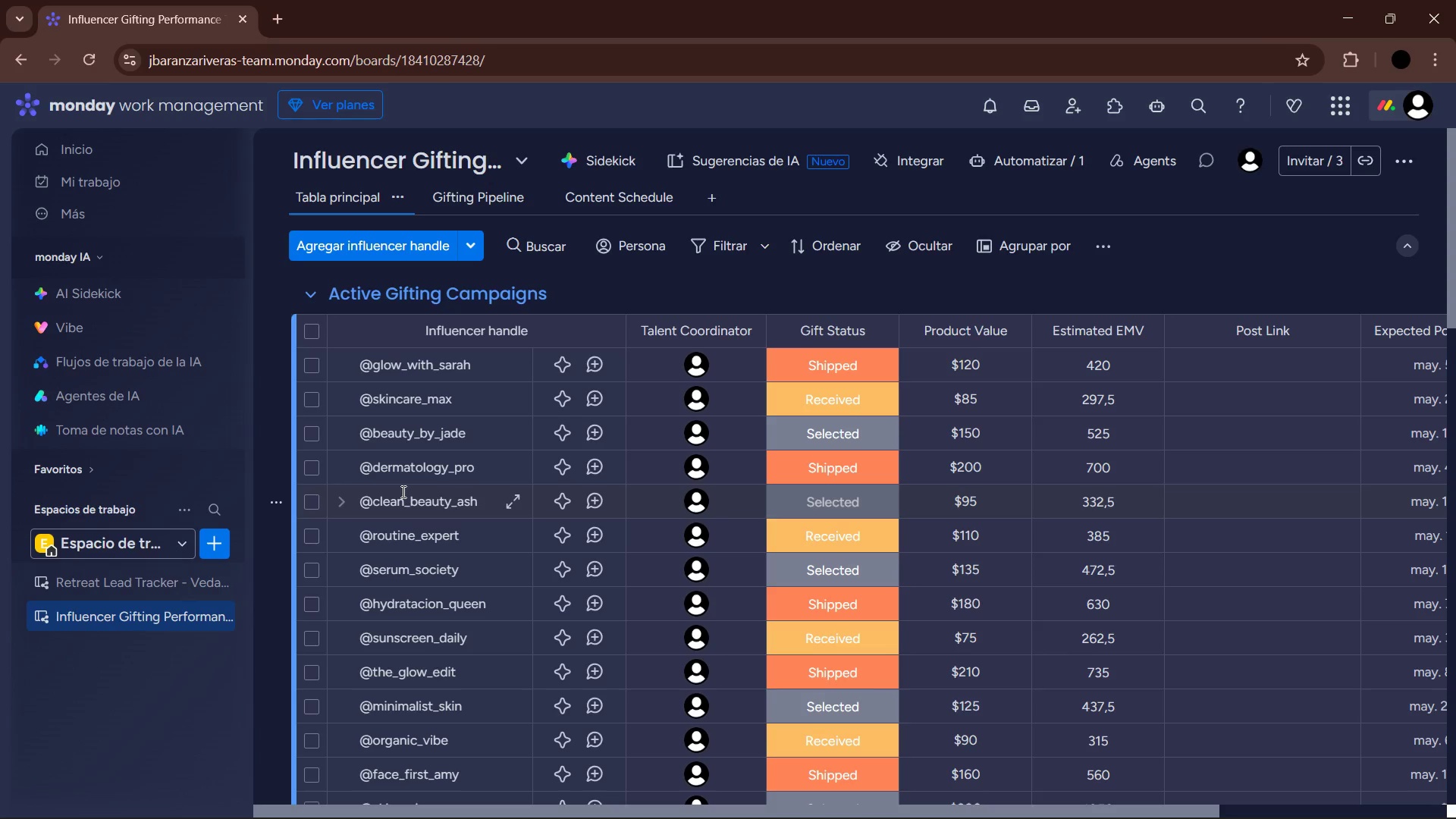 
wait(23.83)
 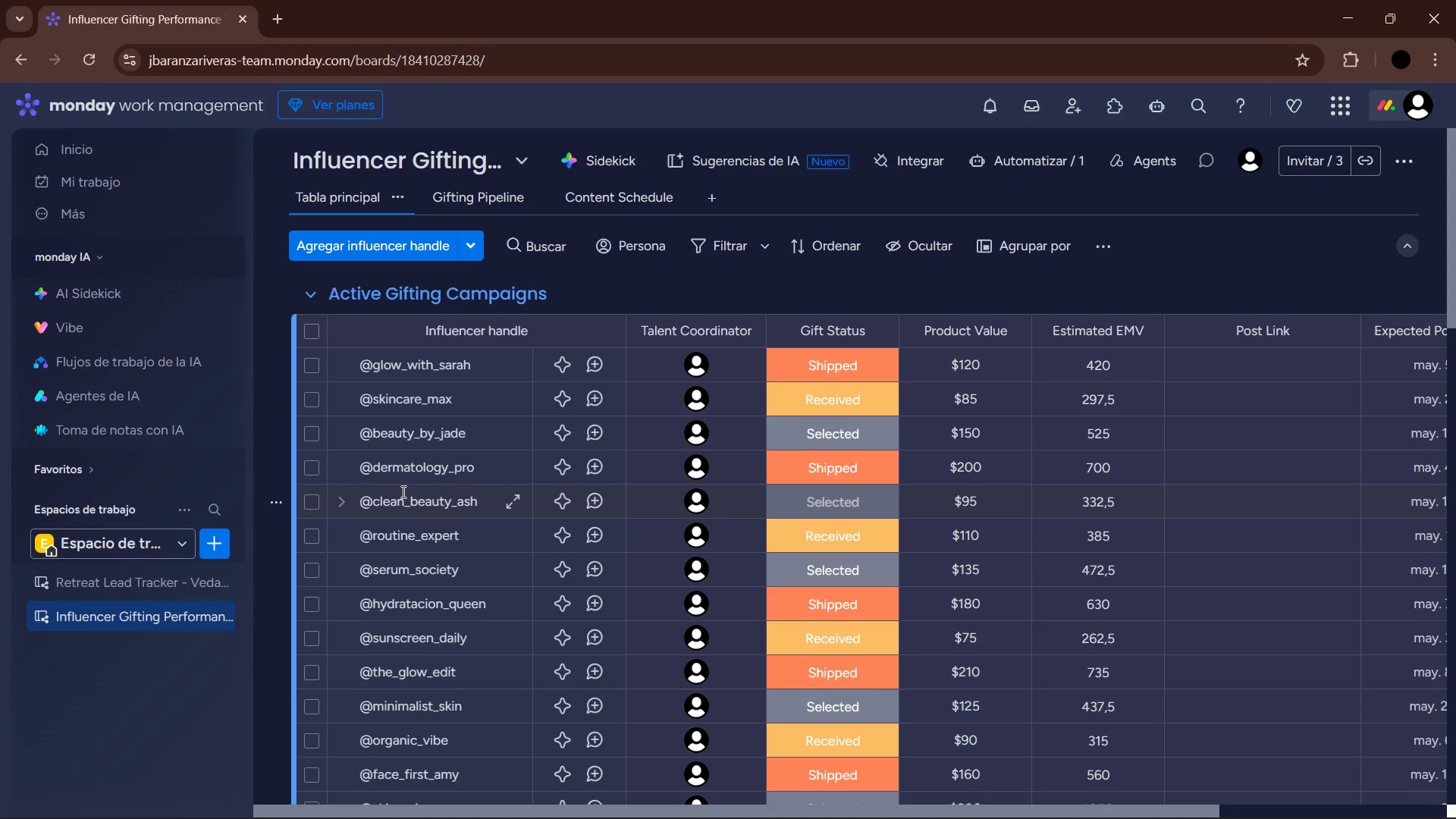 
left_click([217, 538])
 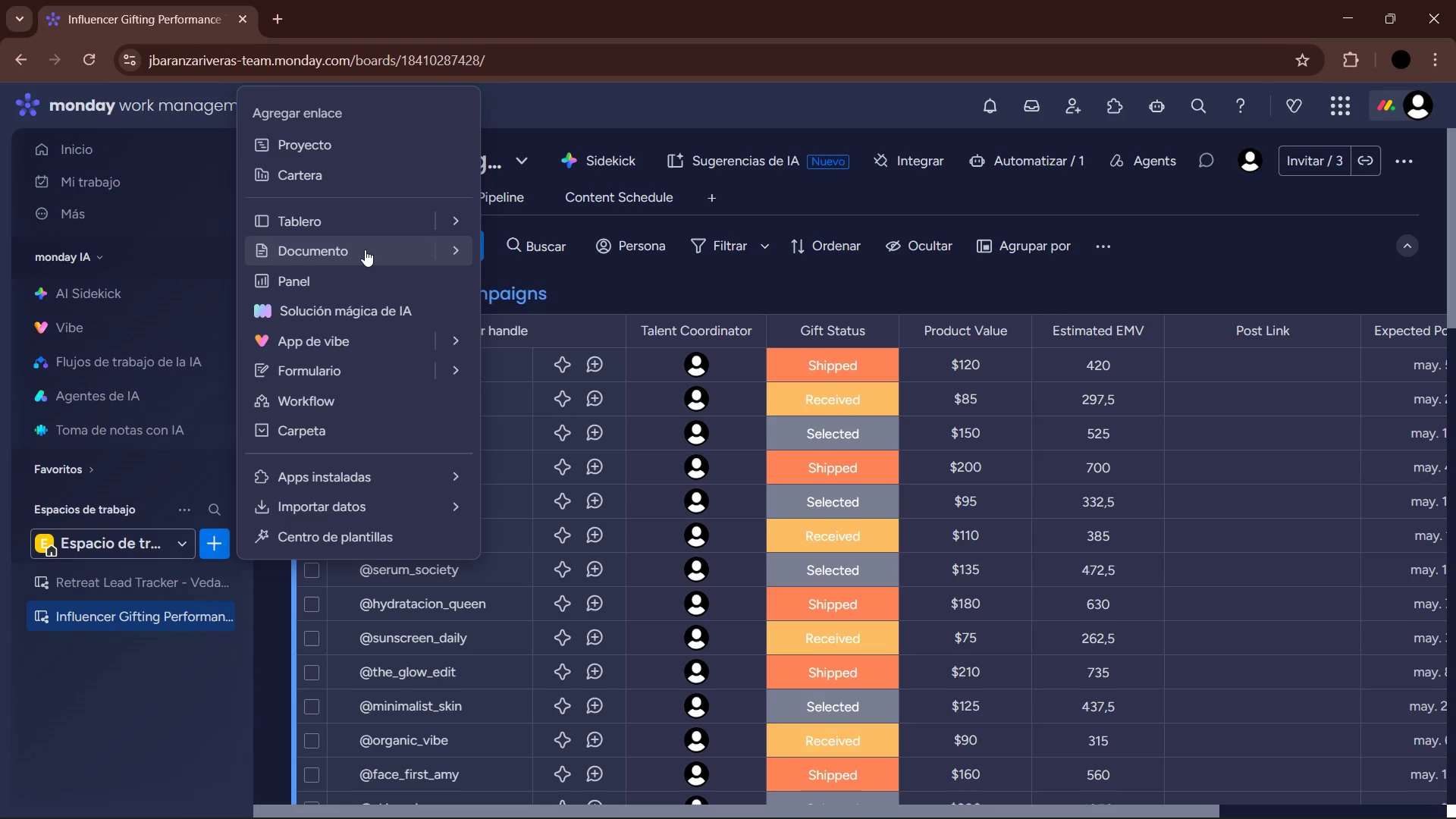 
left_click([365, 279])
 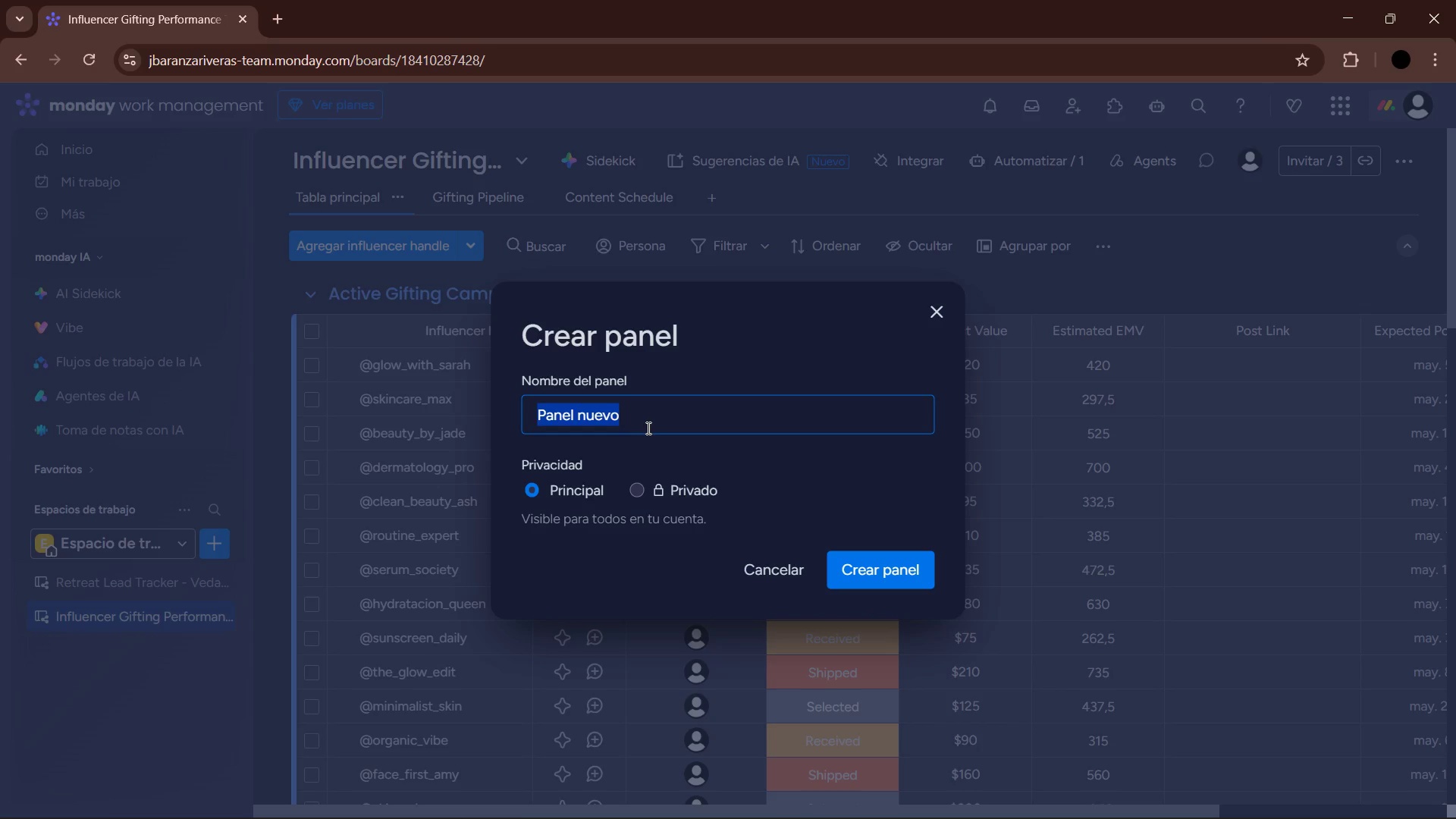 
wait(6.33)
 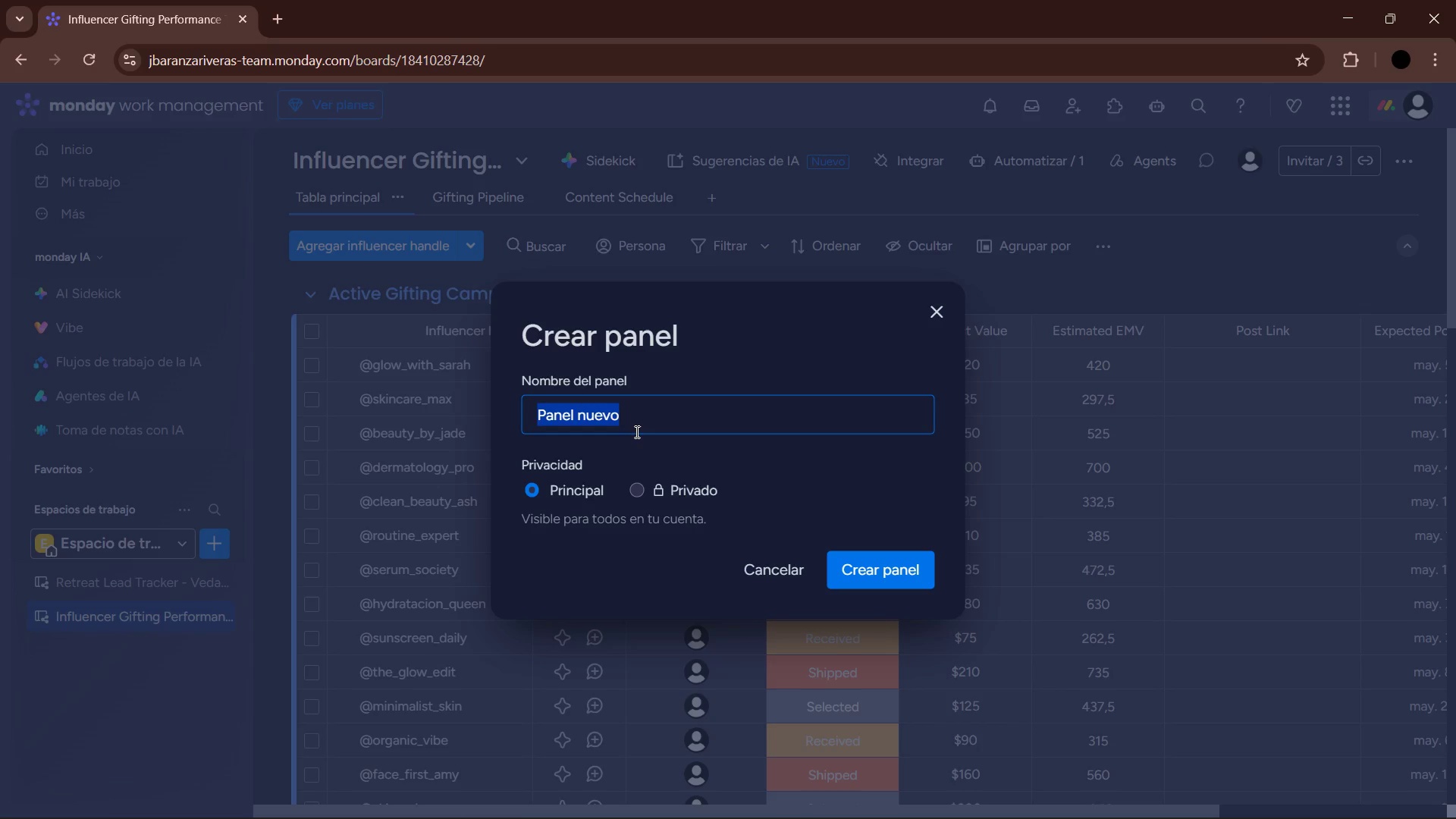 
type(Perm)
key(Backspace)
type(formance Dashcb)
key(Backspace)
key(Backspace)
type(board)
 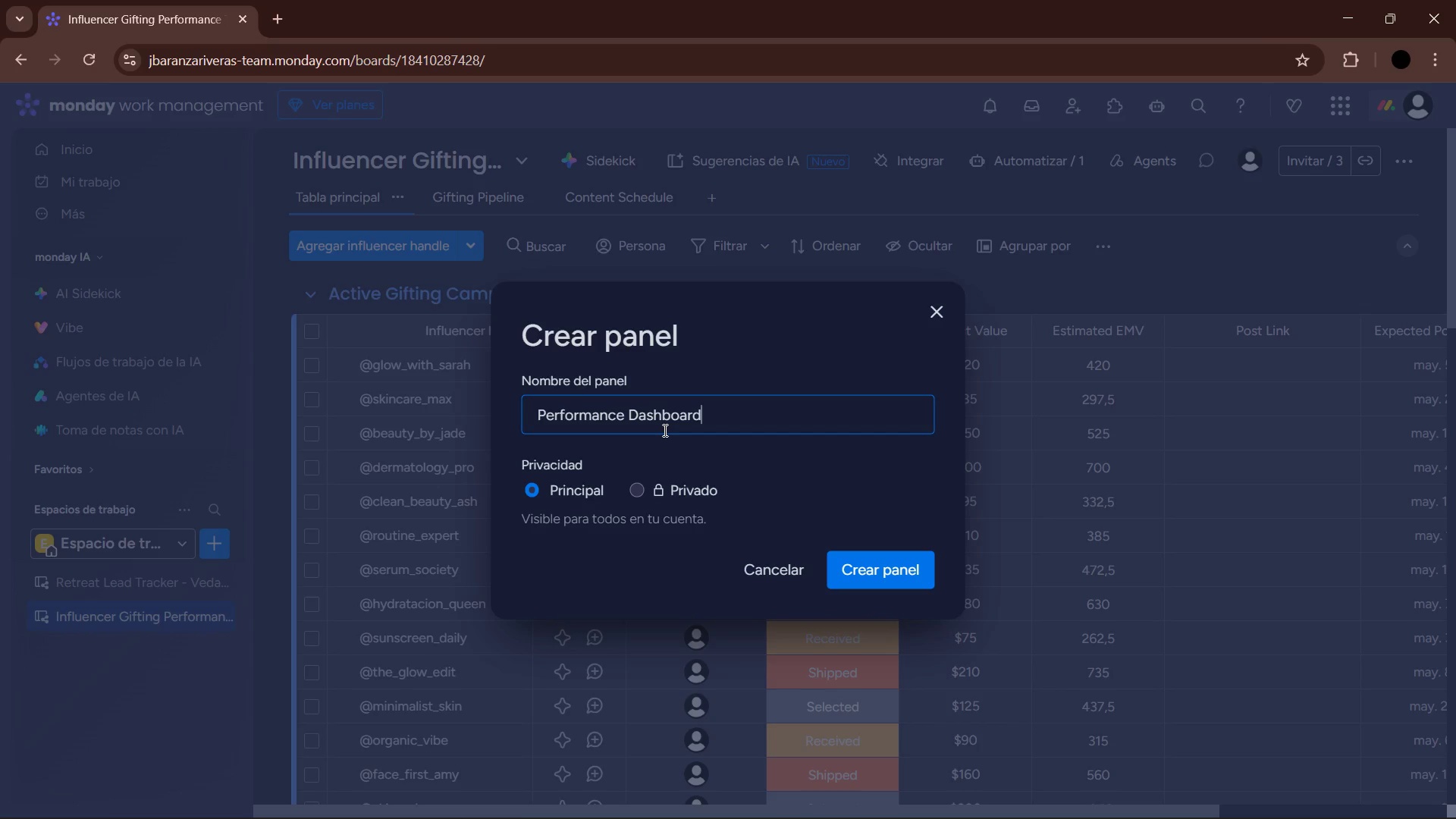 
key(Enter)
 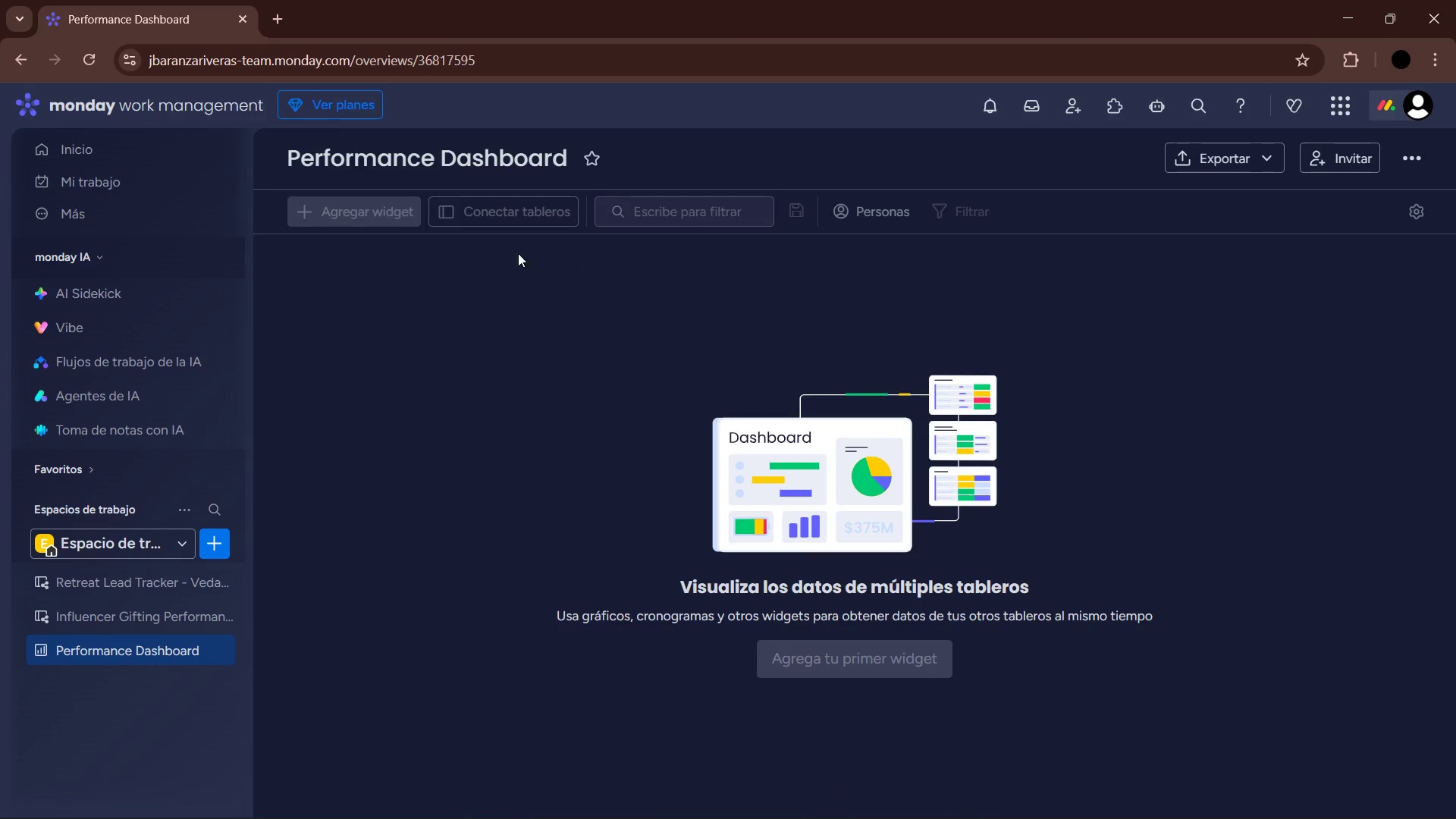 
left_click([852, 658])
 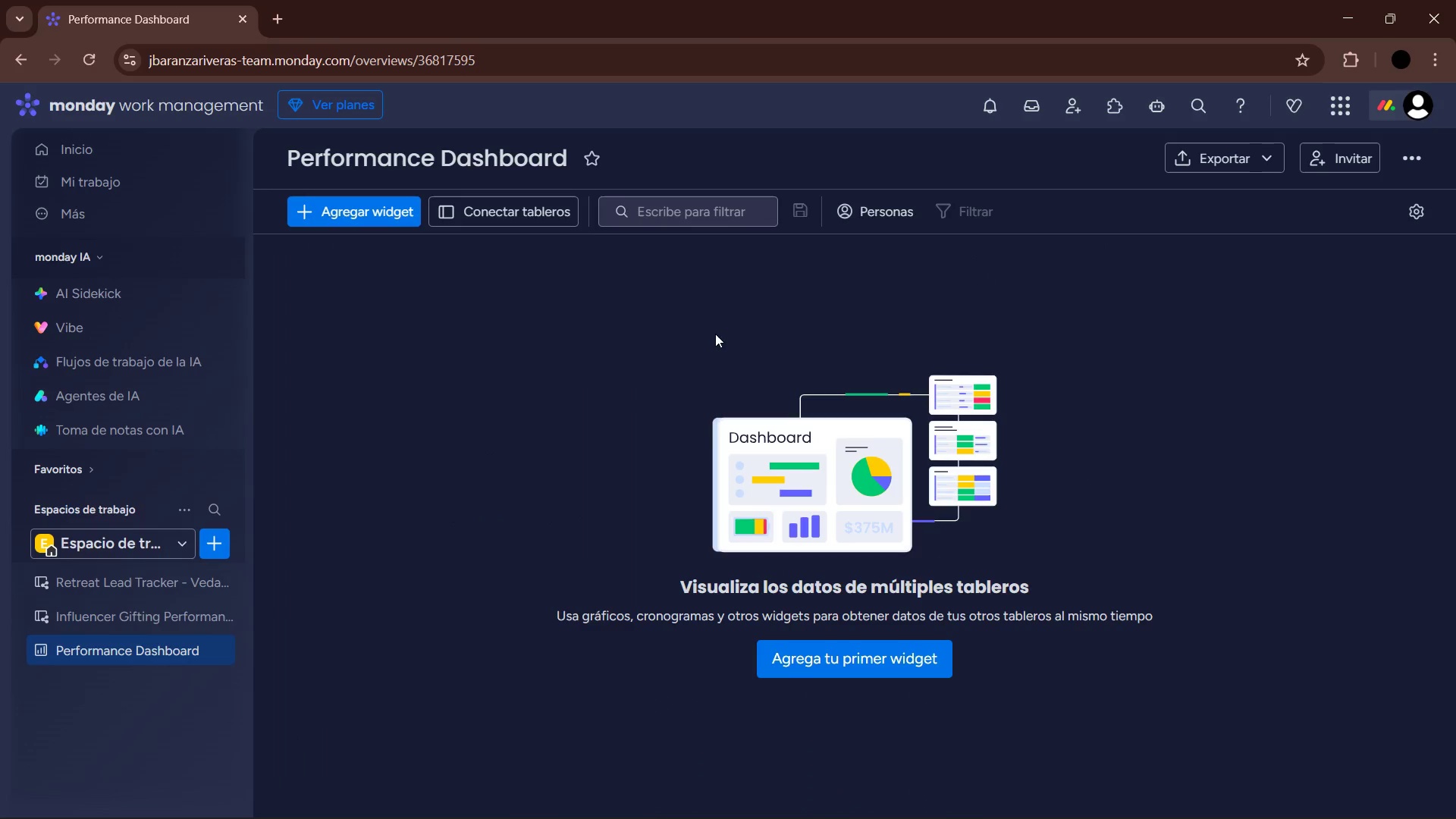 
double_click([551, 215])
 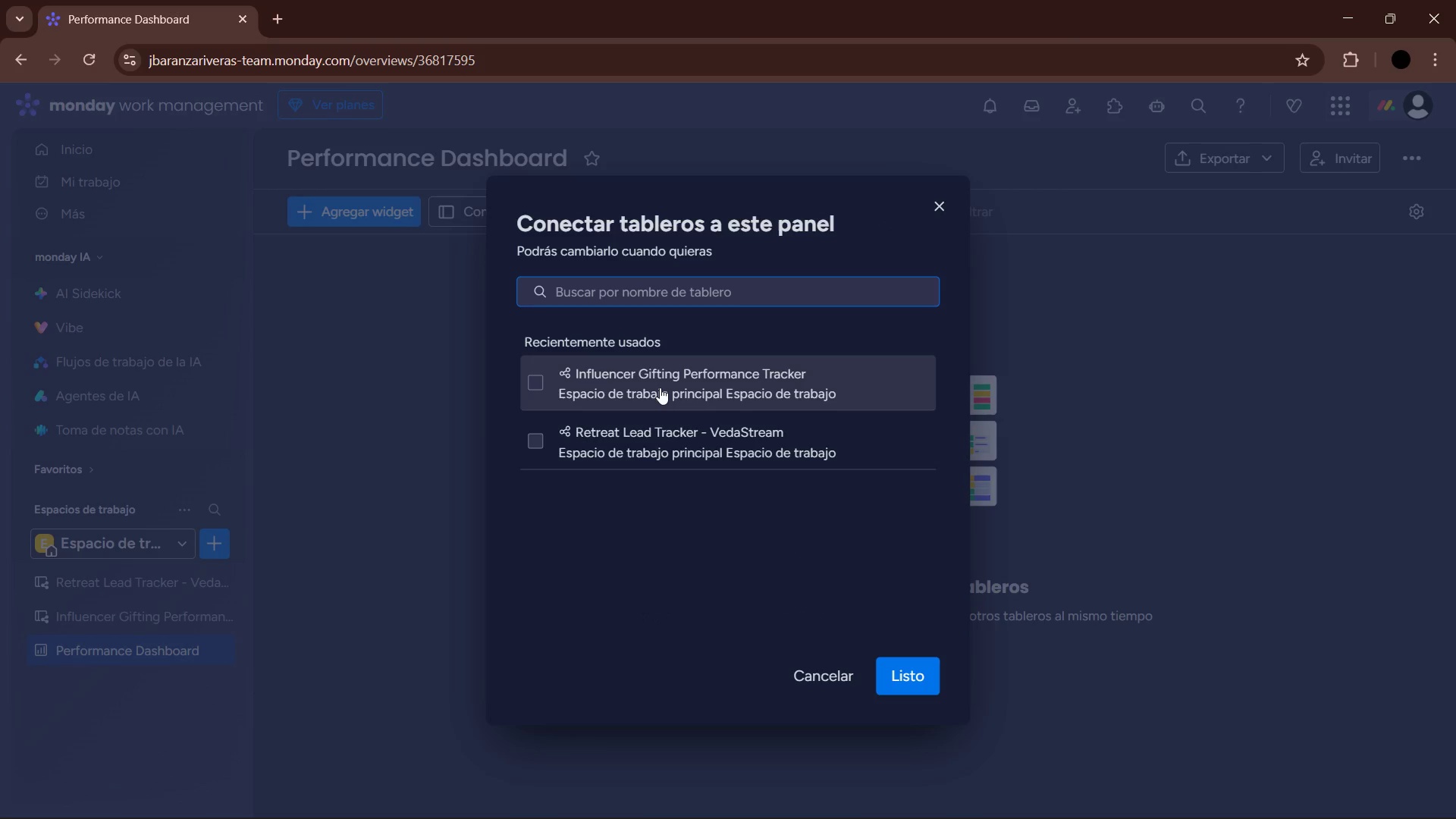 
left_click([660, 387])
 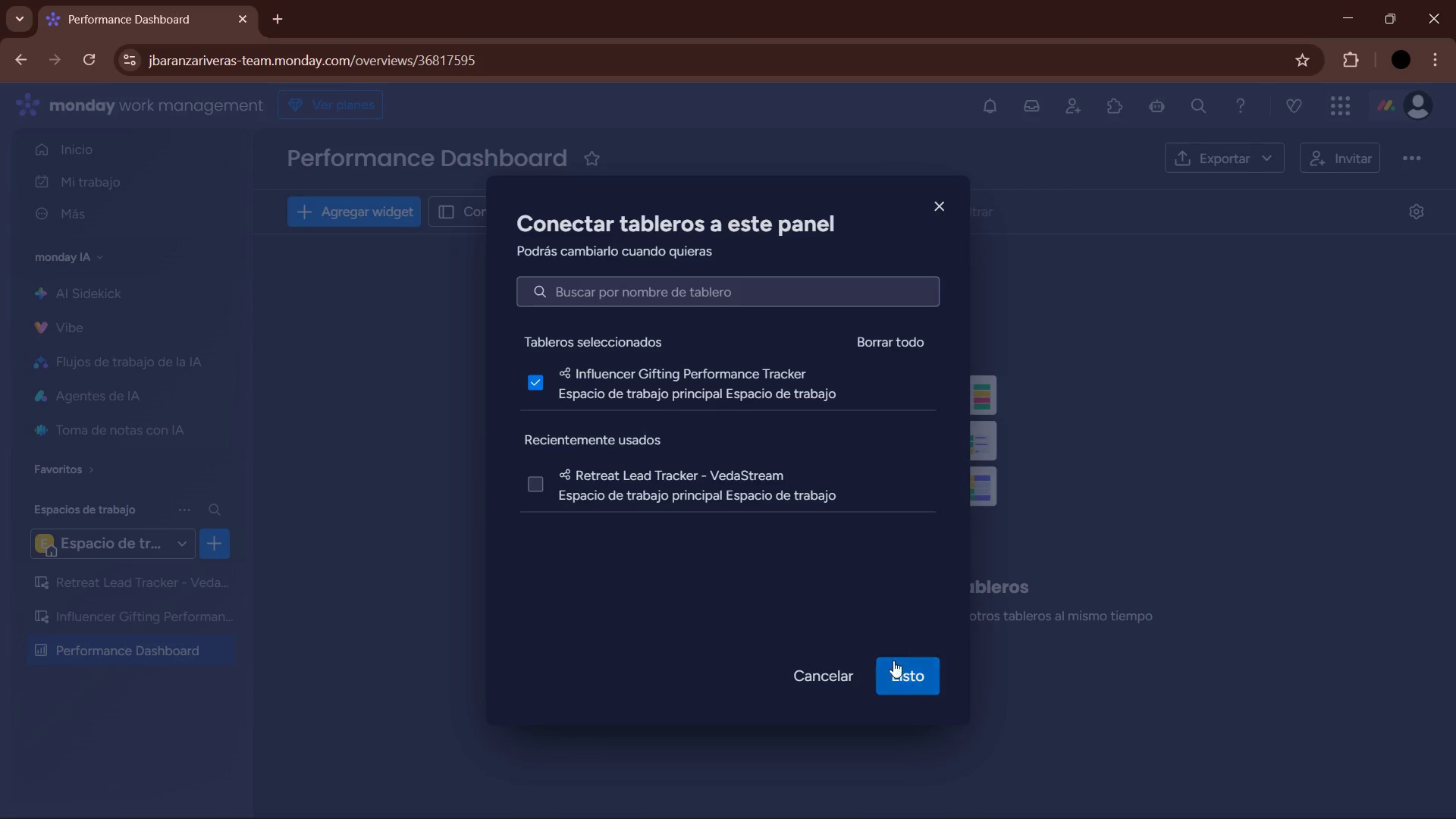 
left_click([899, 673])
 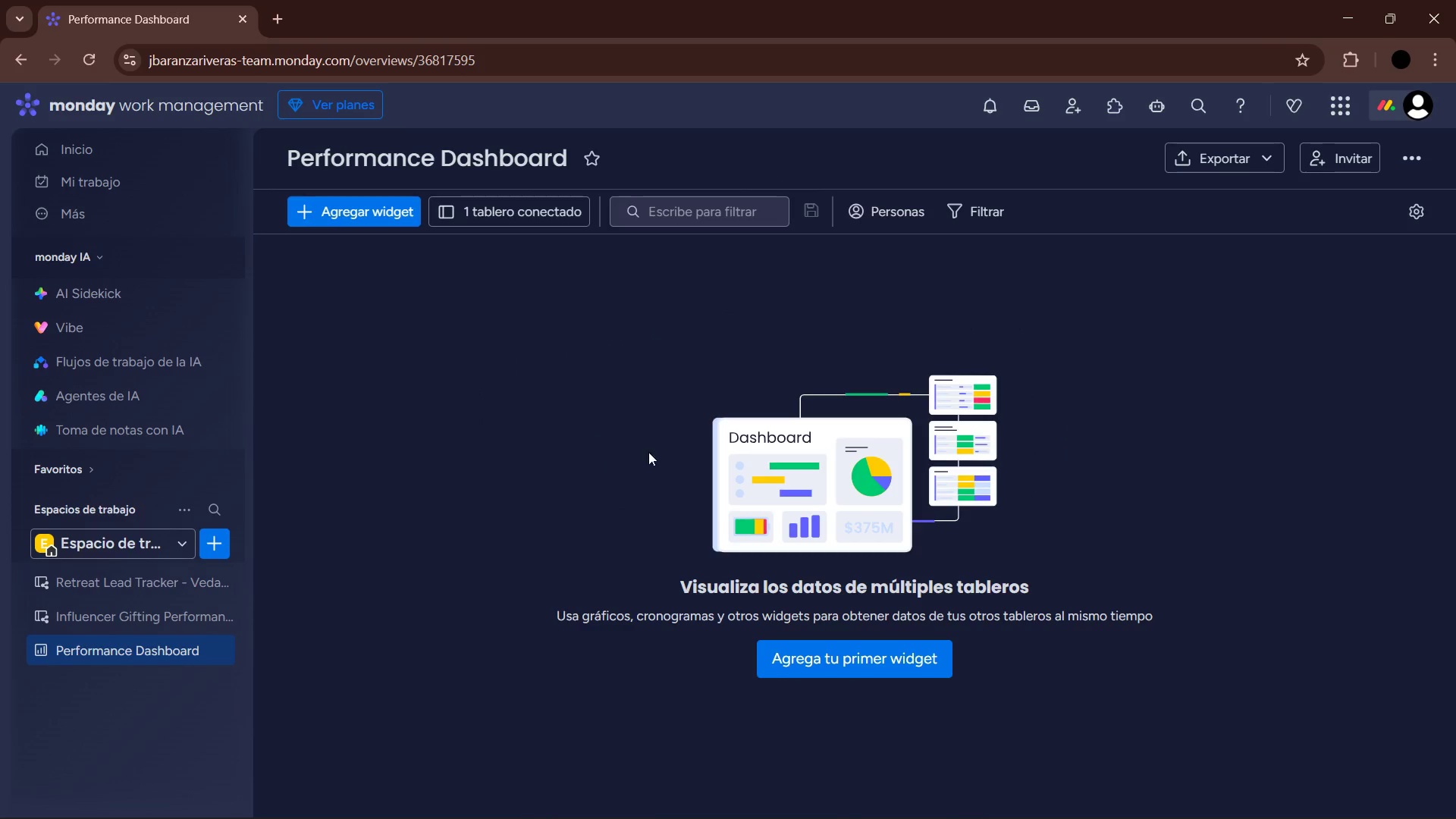 
wait(6.42)
 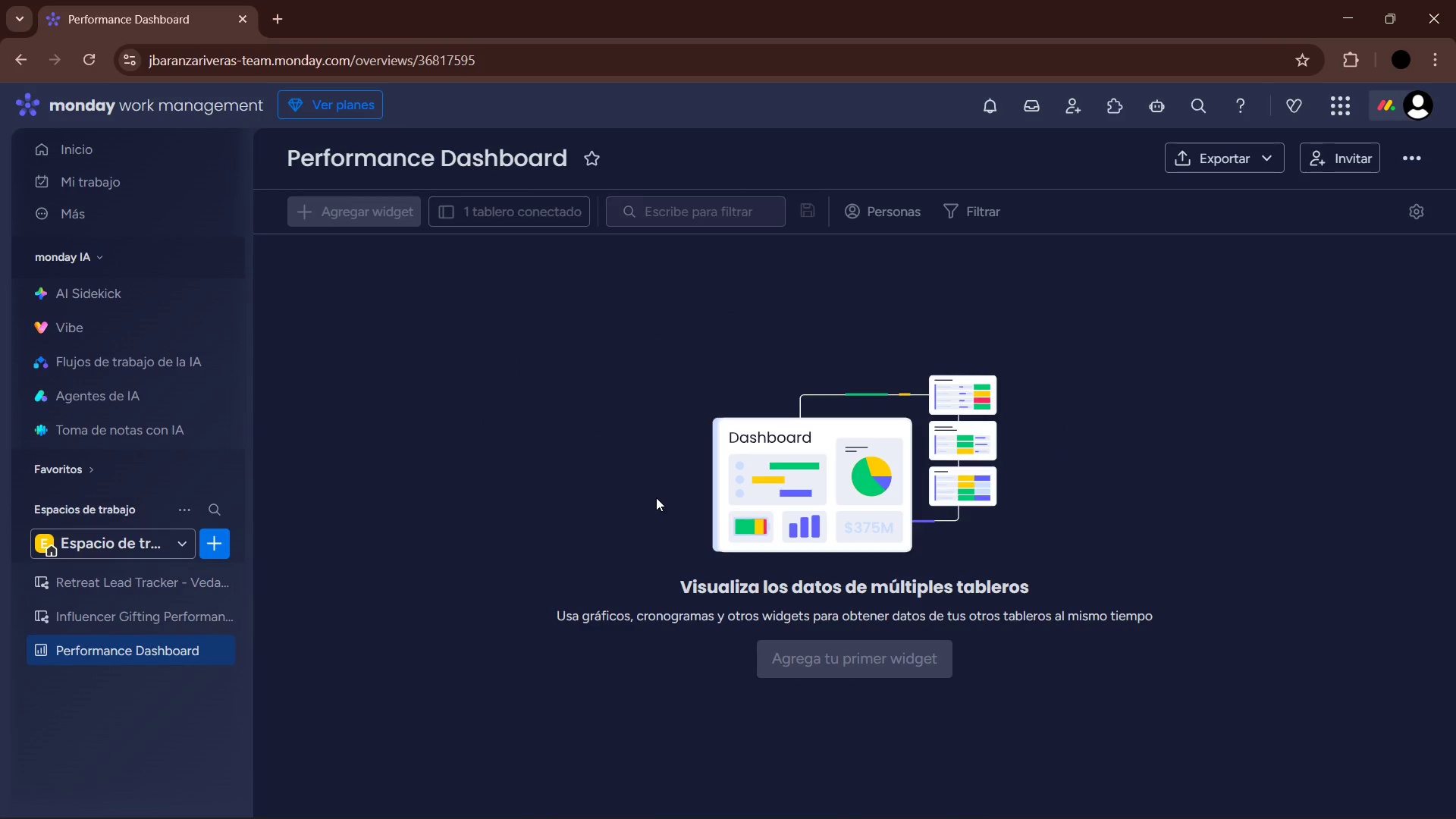 
left_click([376, 204])
 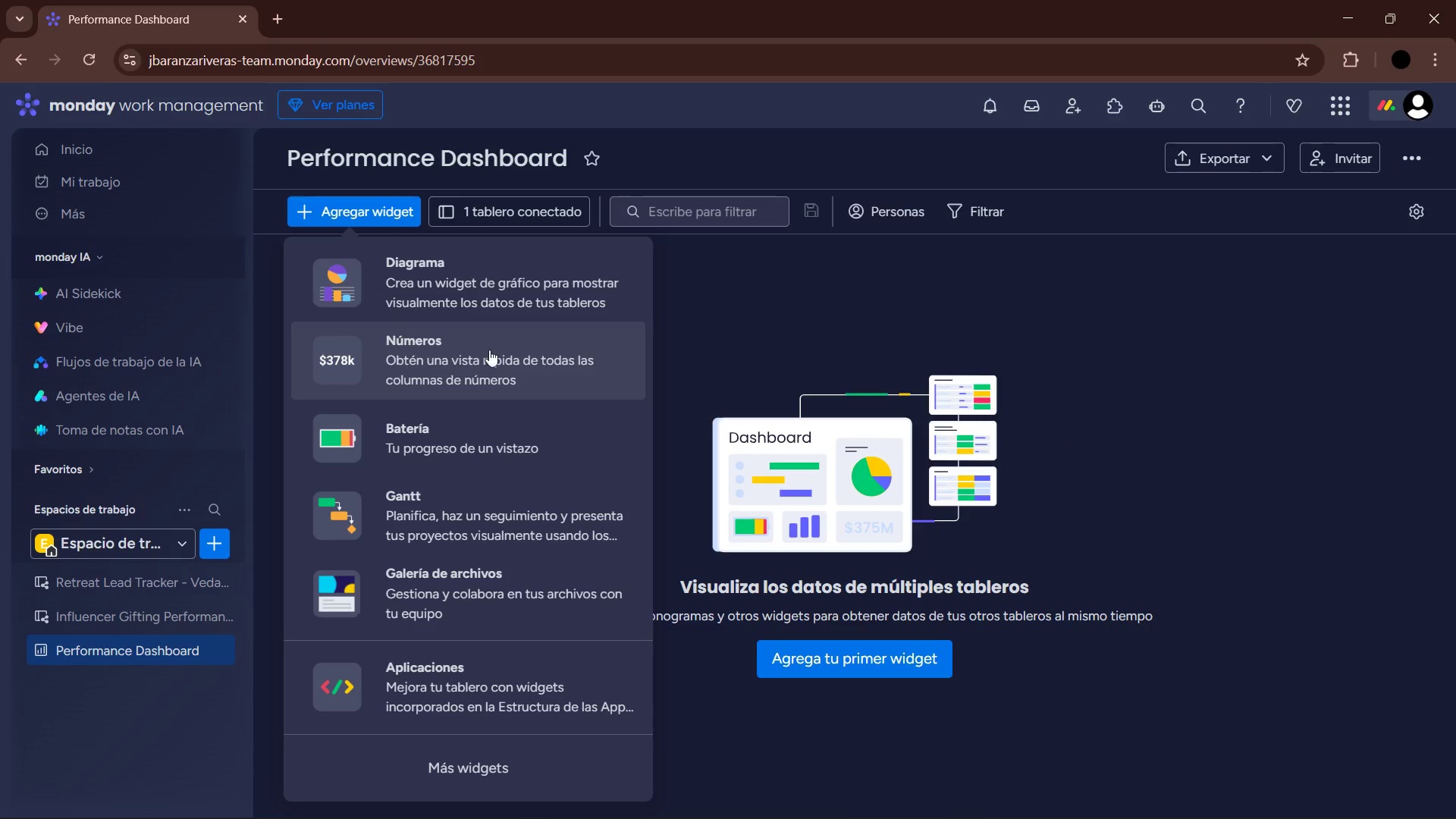 
left_click([491, 418])